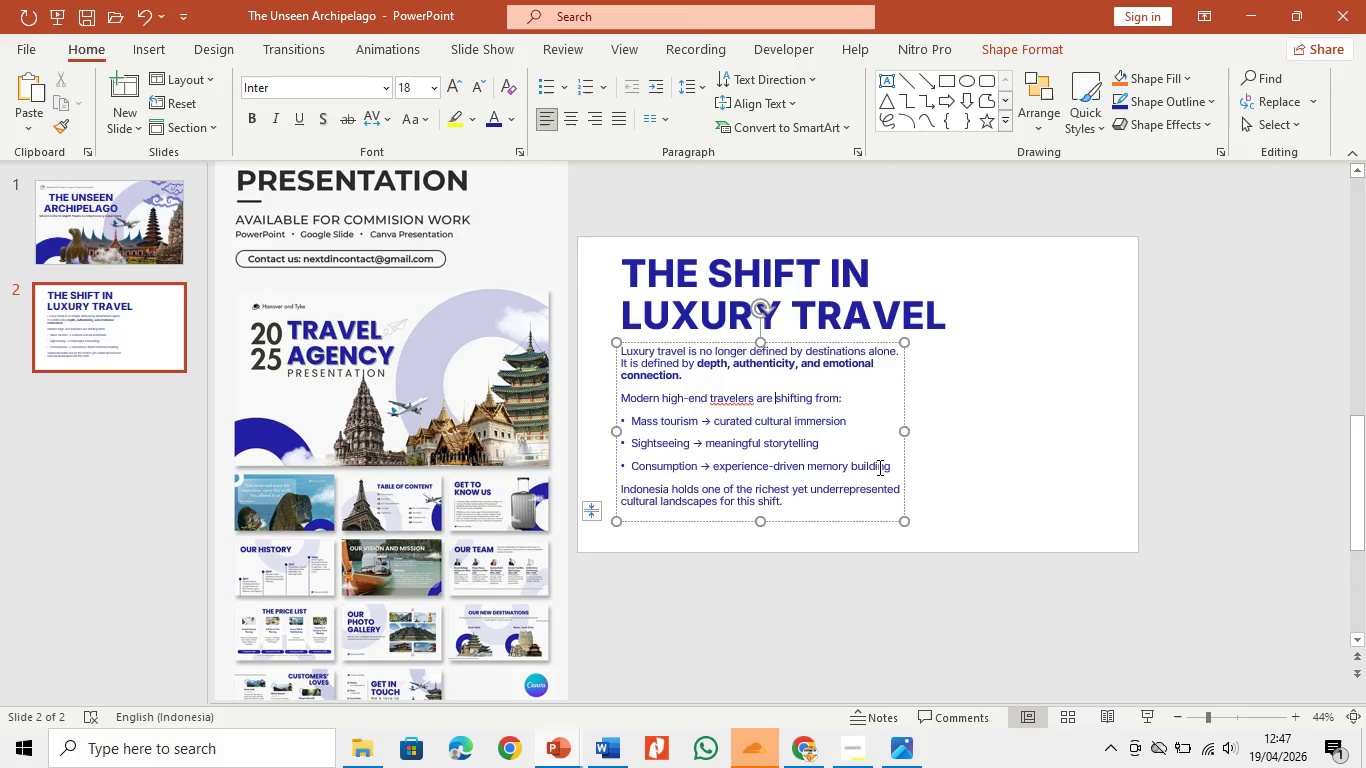 
left_click([1038, 474])
 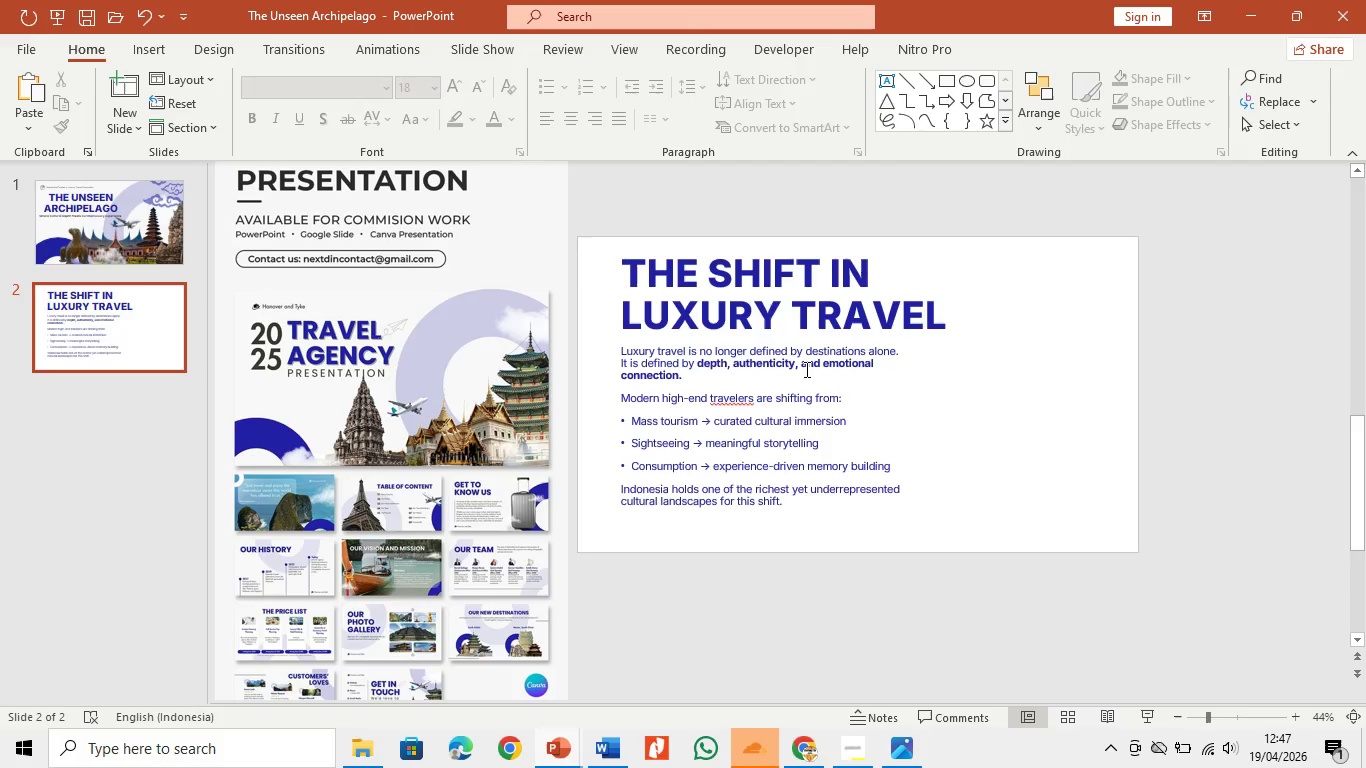 
left_click([754, 300])
 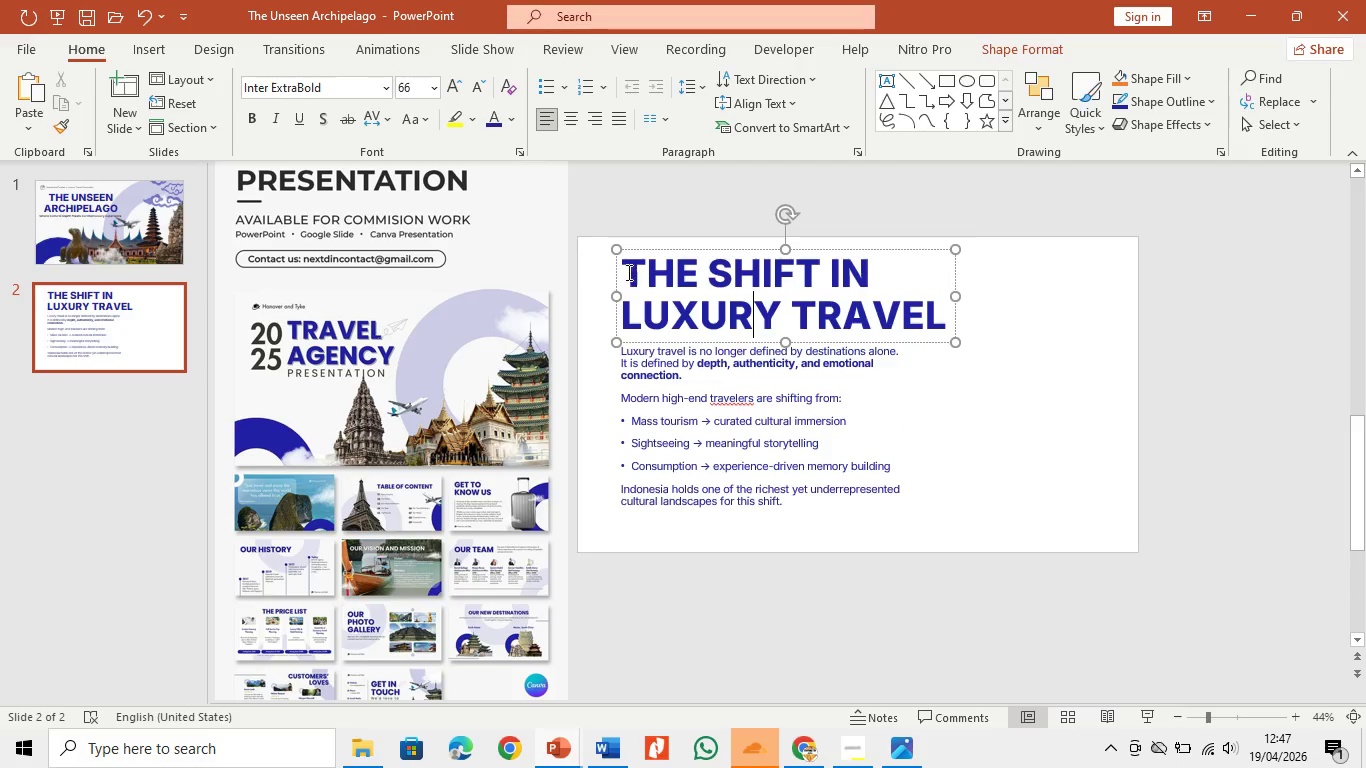 
left_click([626, 272])
 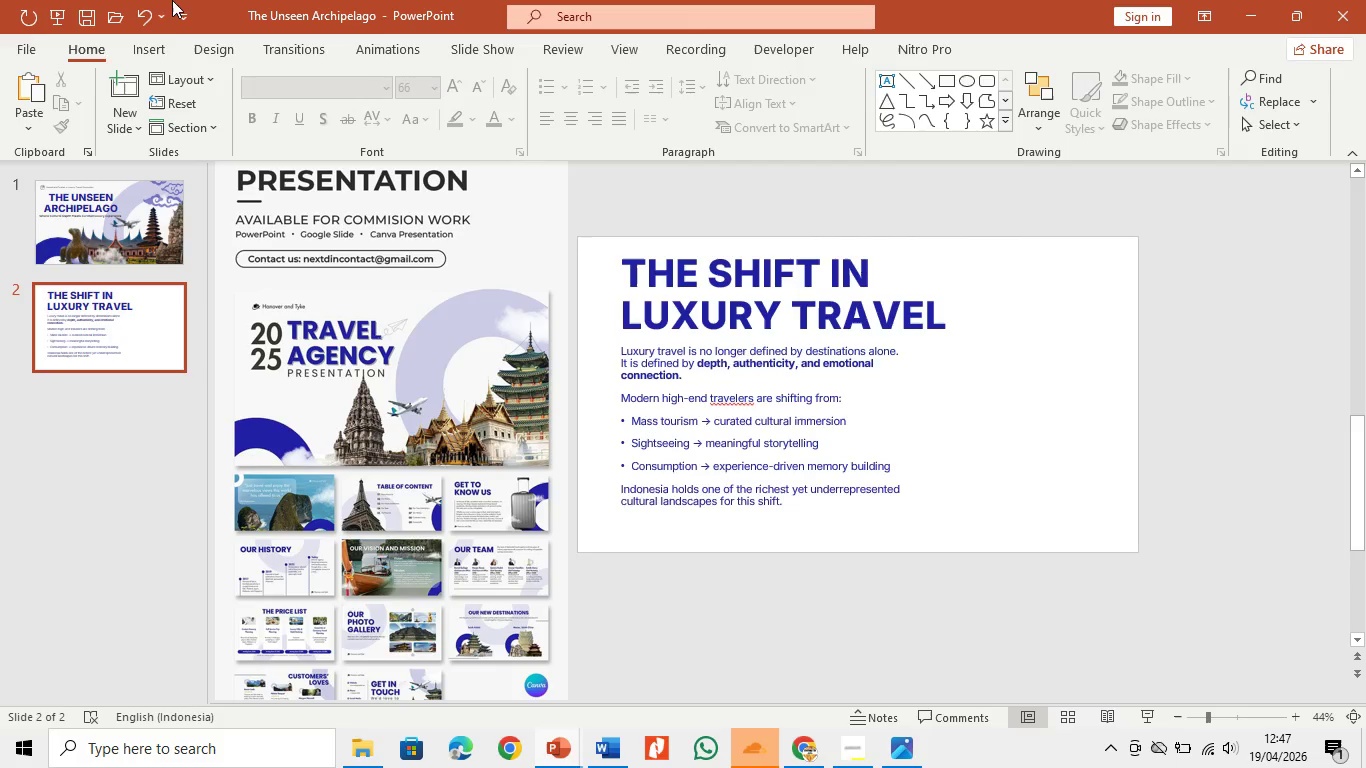 
left_click([167, 39])
 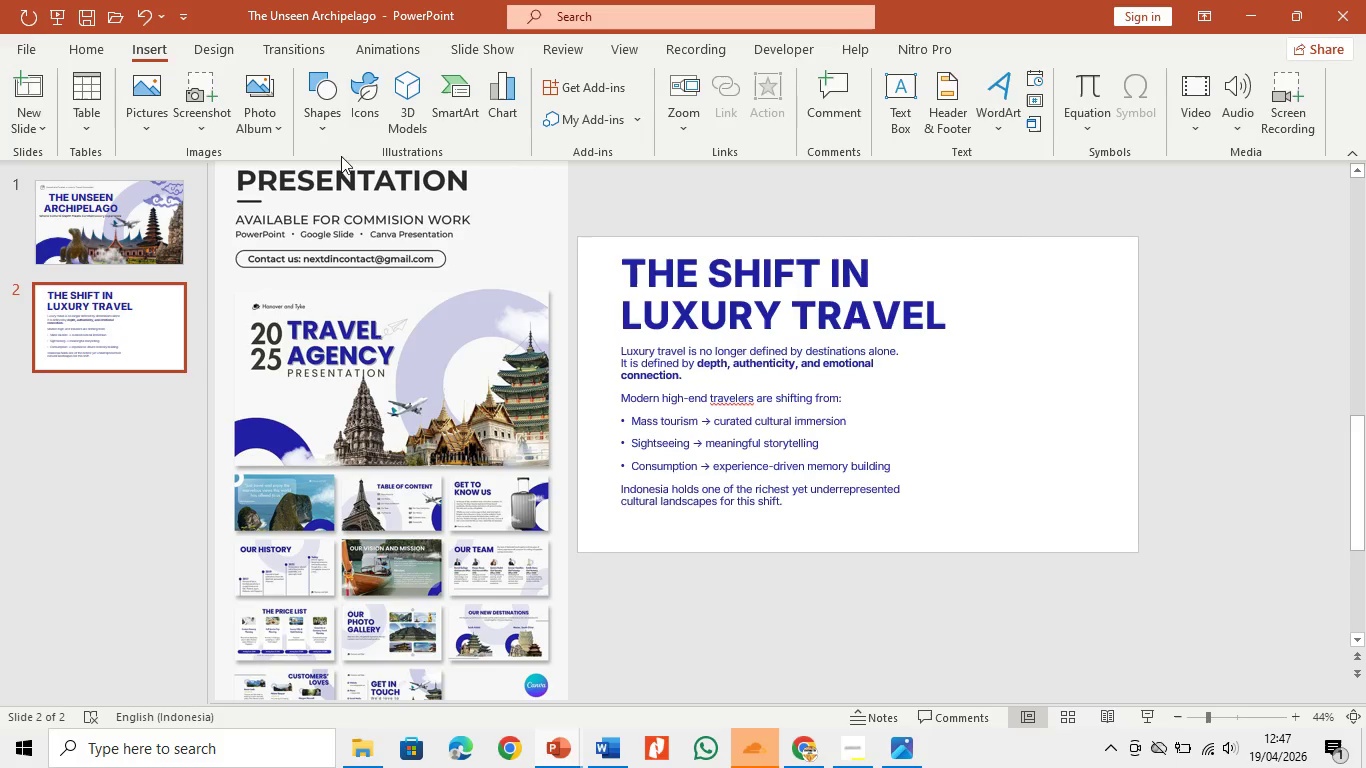 
left_click([330, 136])
 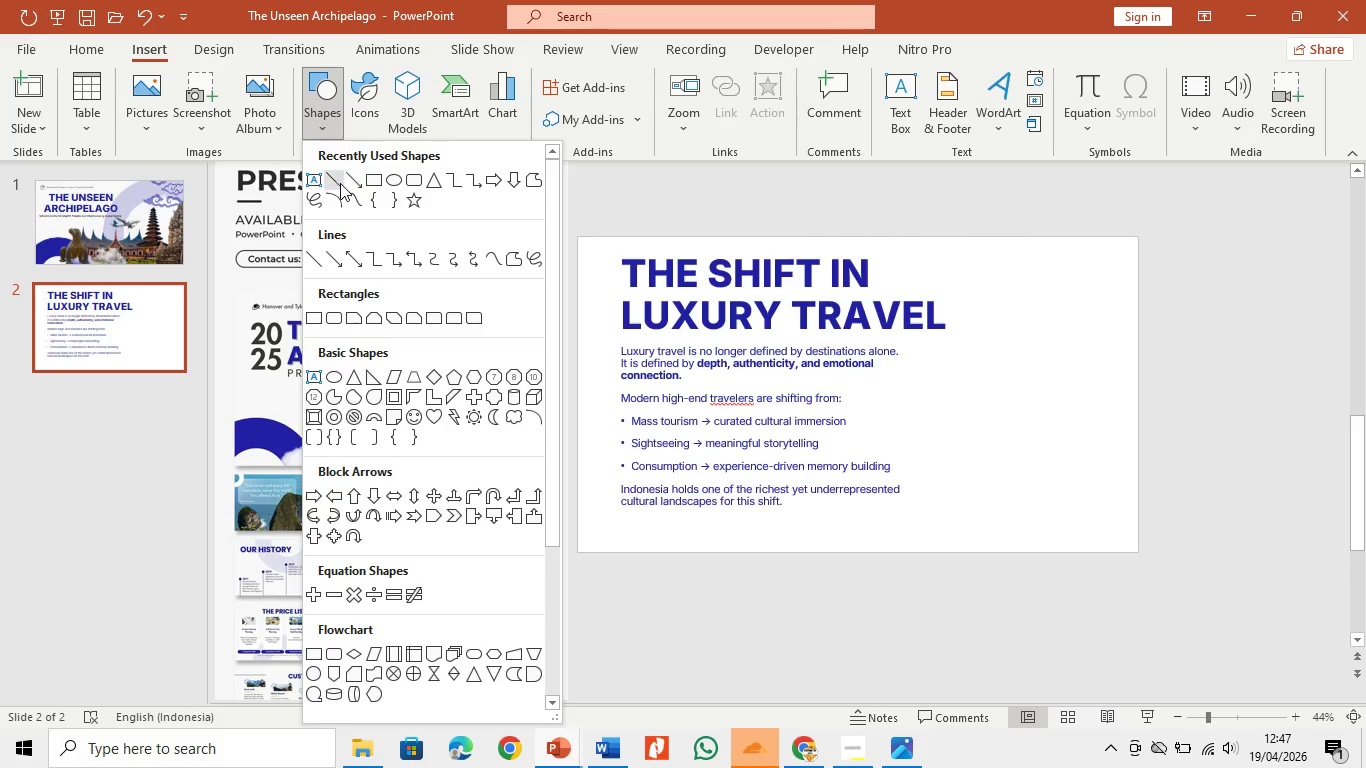 
left_click([324, 184])
 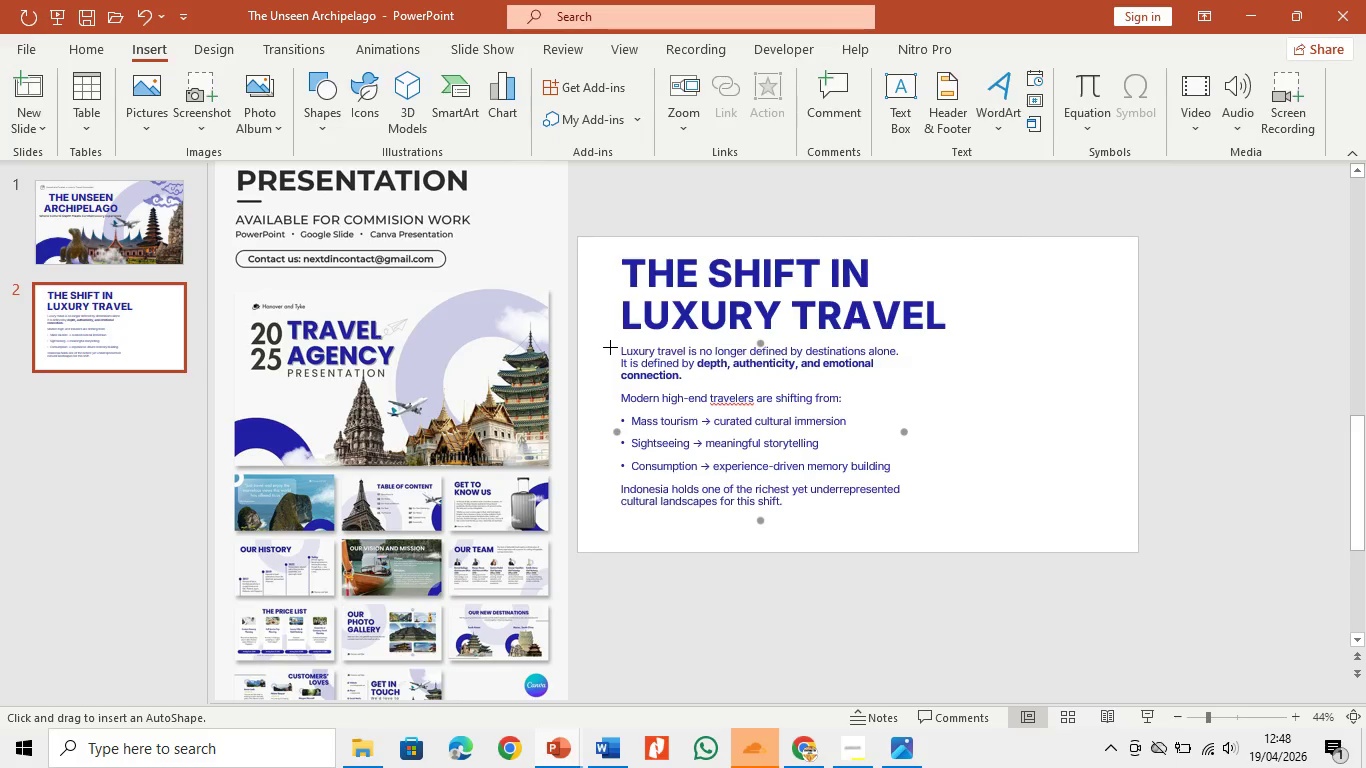 
left_click_drag(start_coordinate=[610, 347], to_coordinate=[617, 507])
 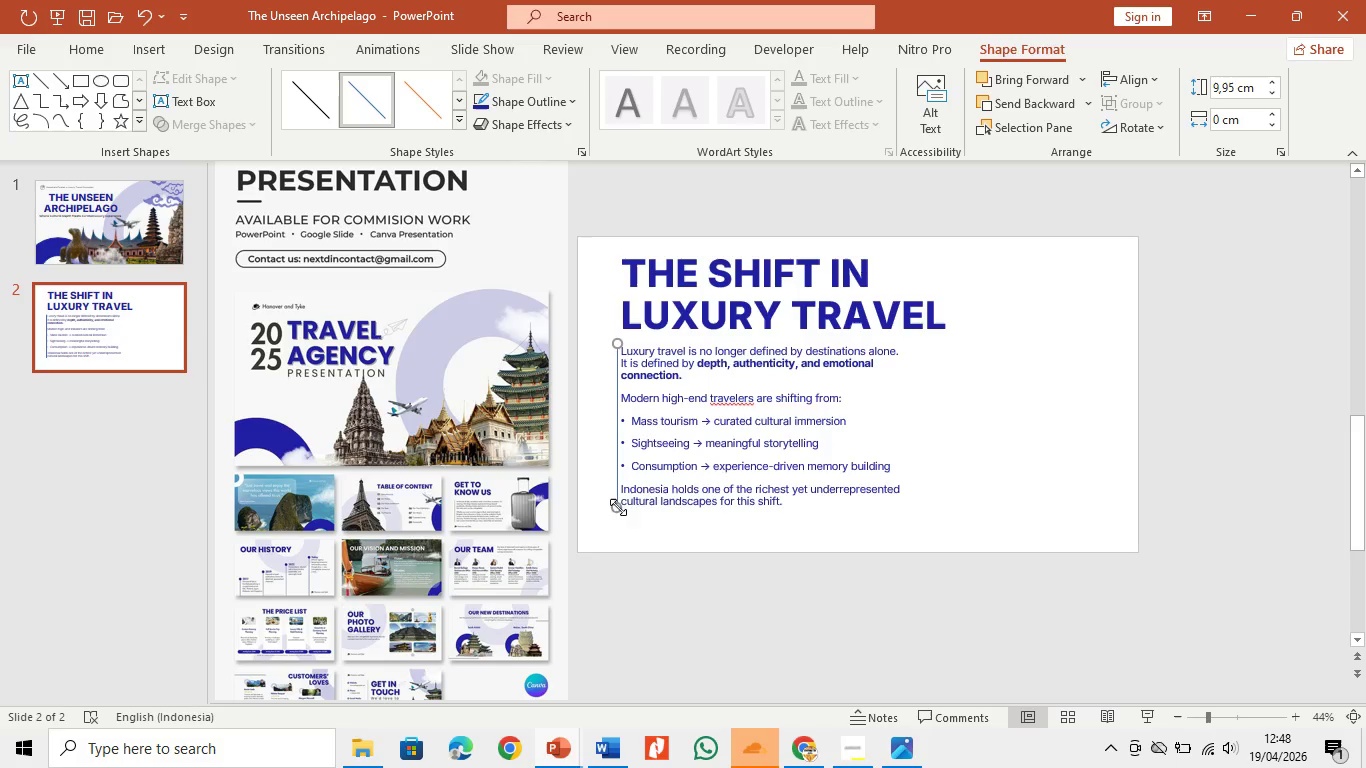 
left_click([613, 492])
 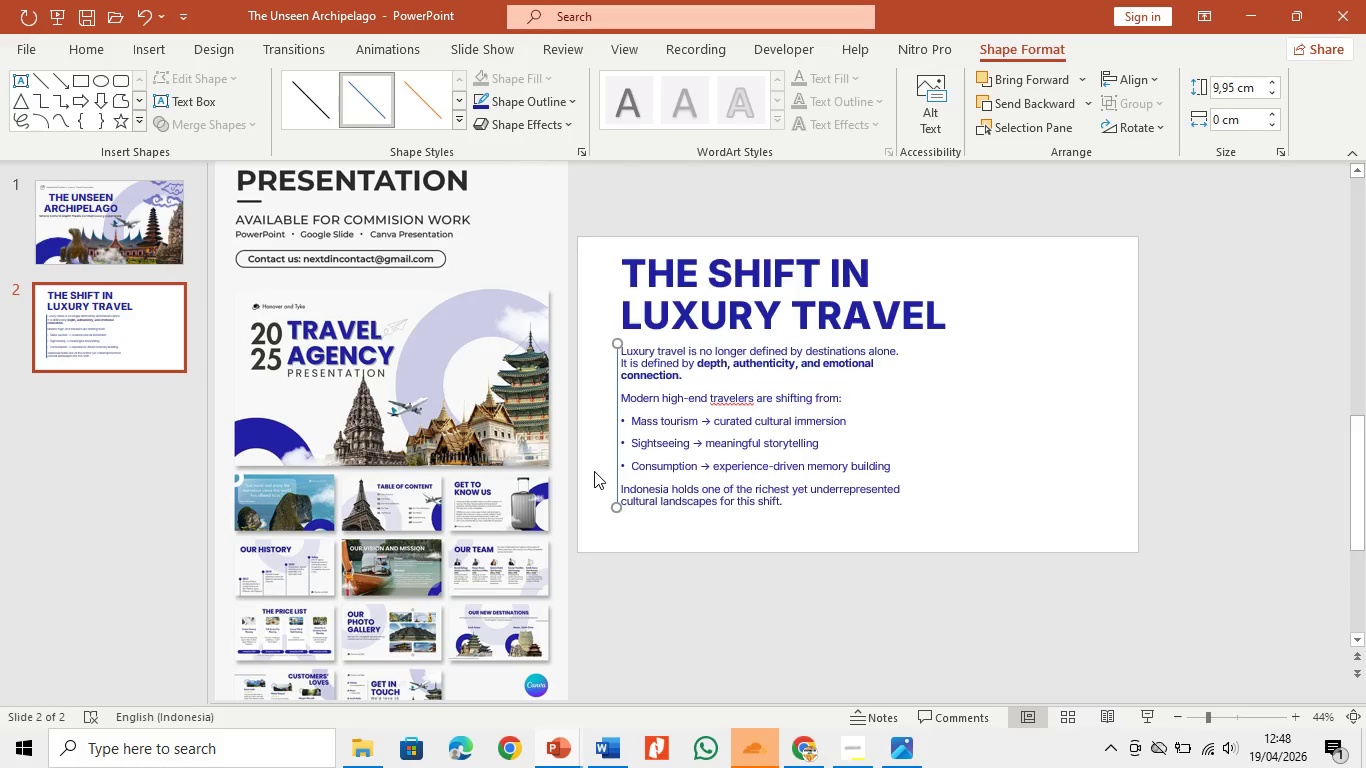 
key(Shift+ArrowLeft)
 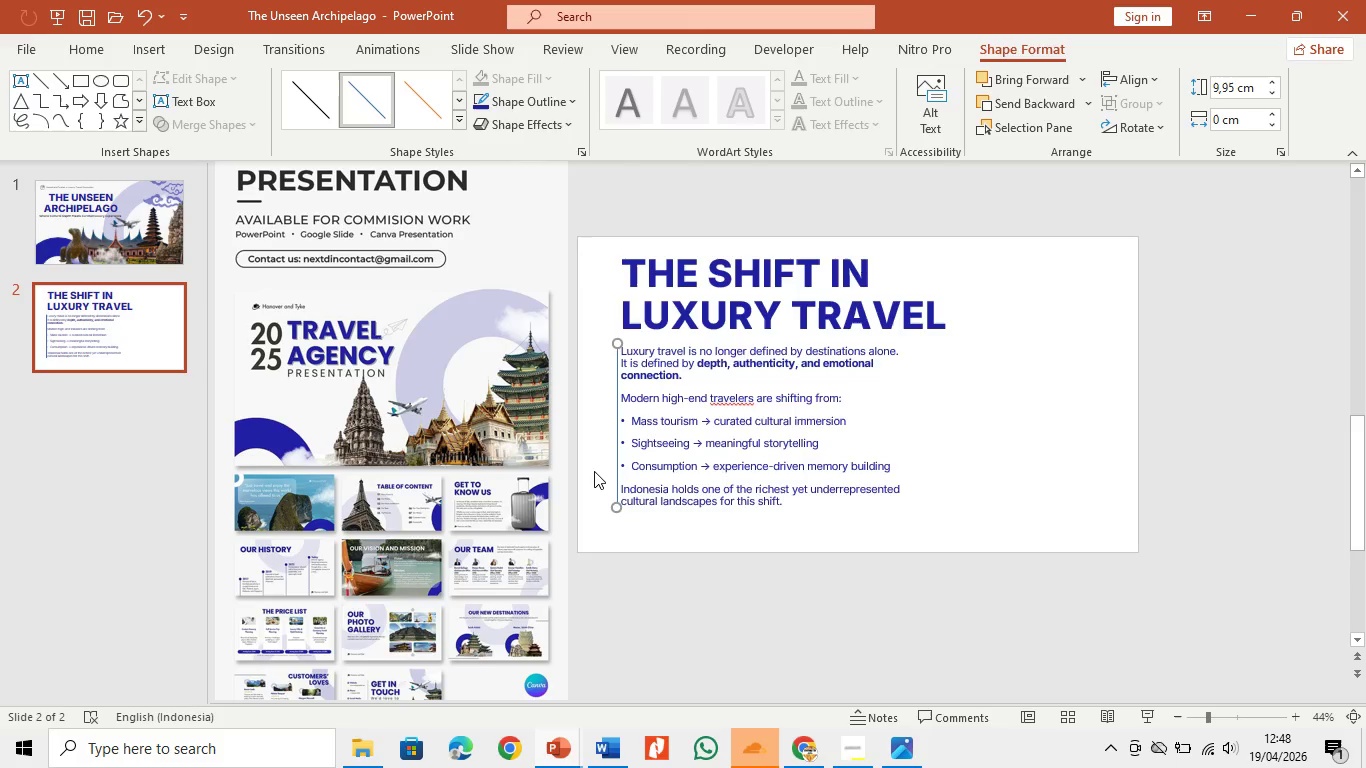 
key(Shift+ArrowLeft)
 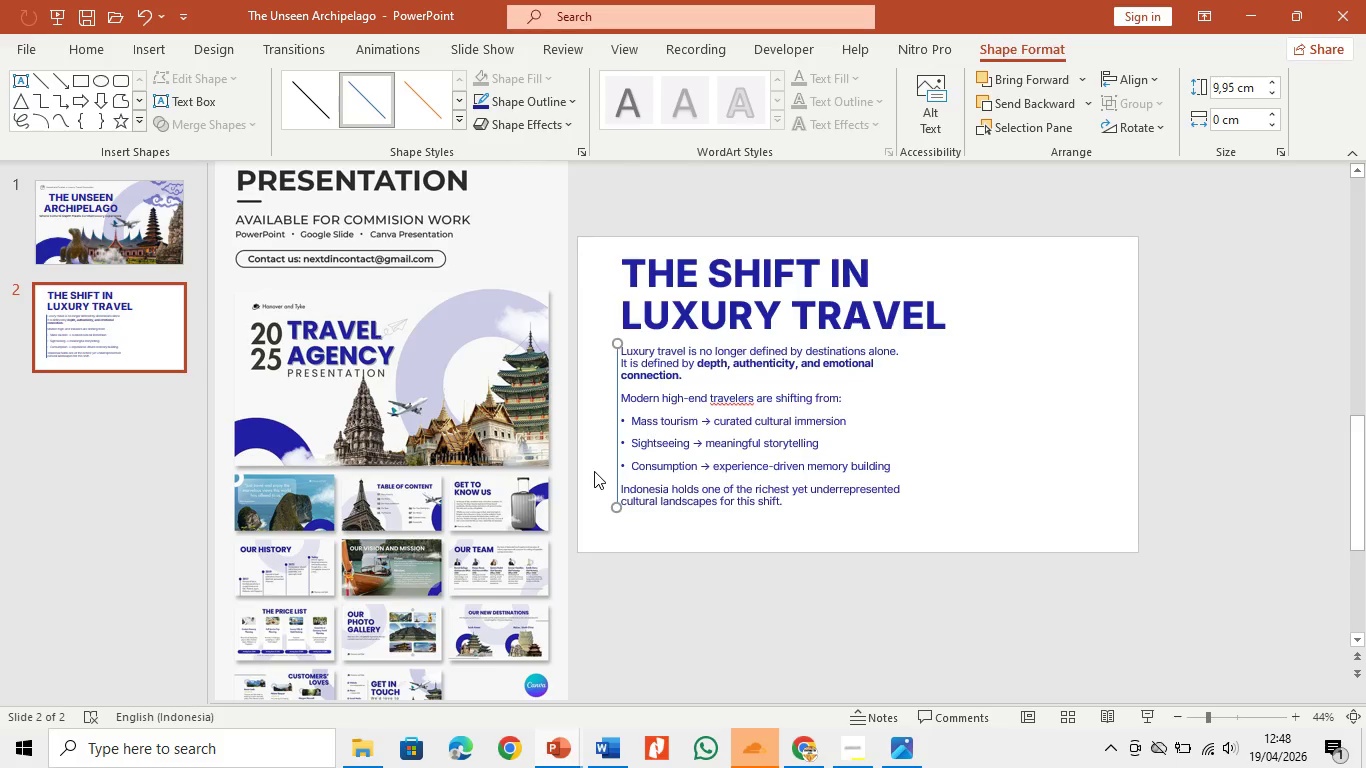 
key(Control+ArrowLeft)
 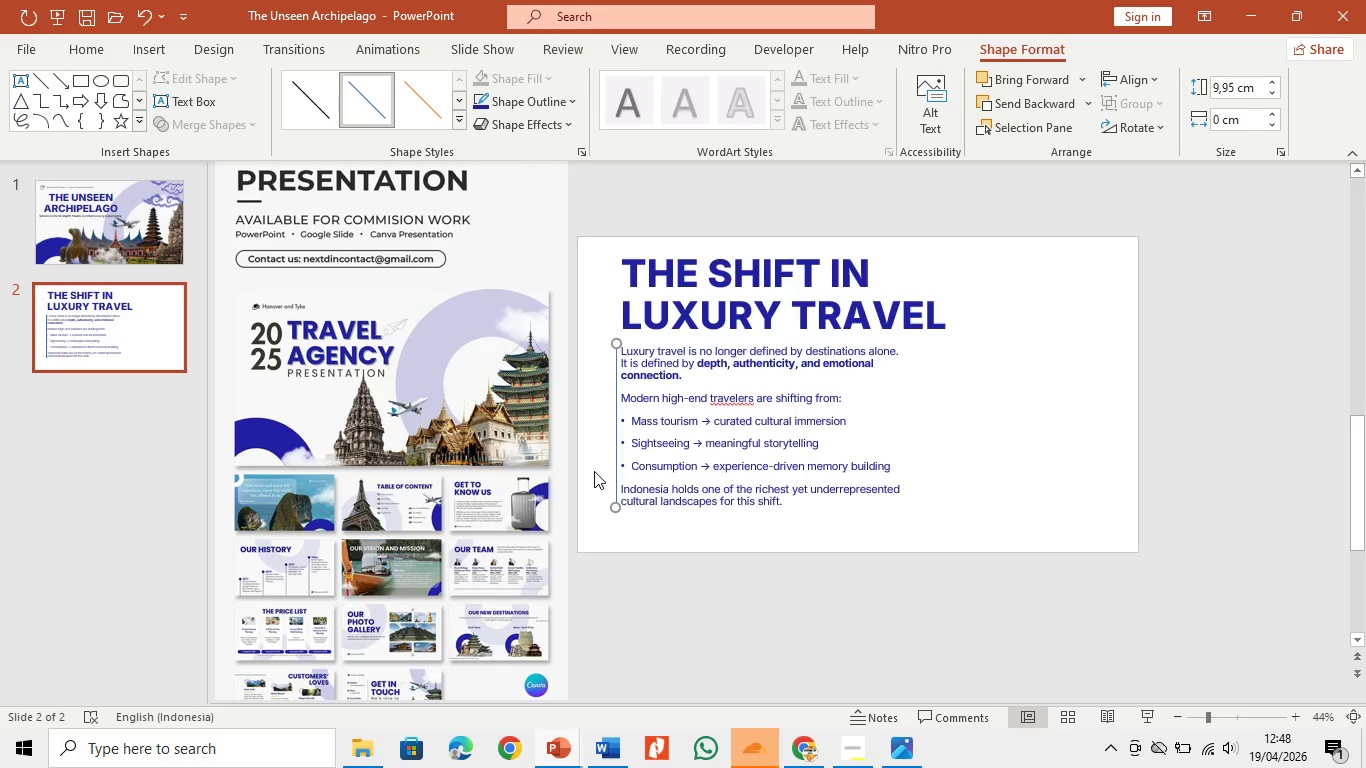 
key(Control+ArrowLeft)
 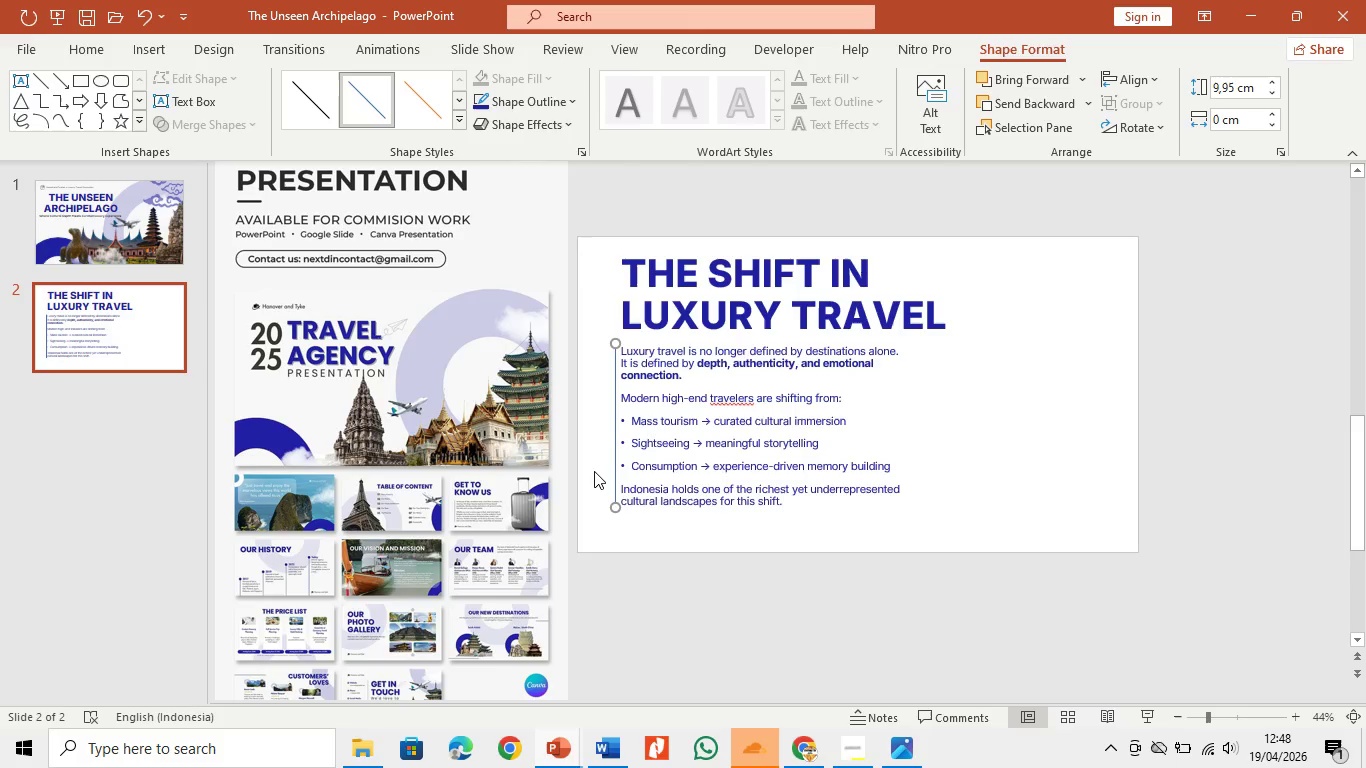 
key(Control+ArrowLeft)
 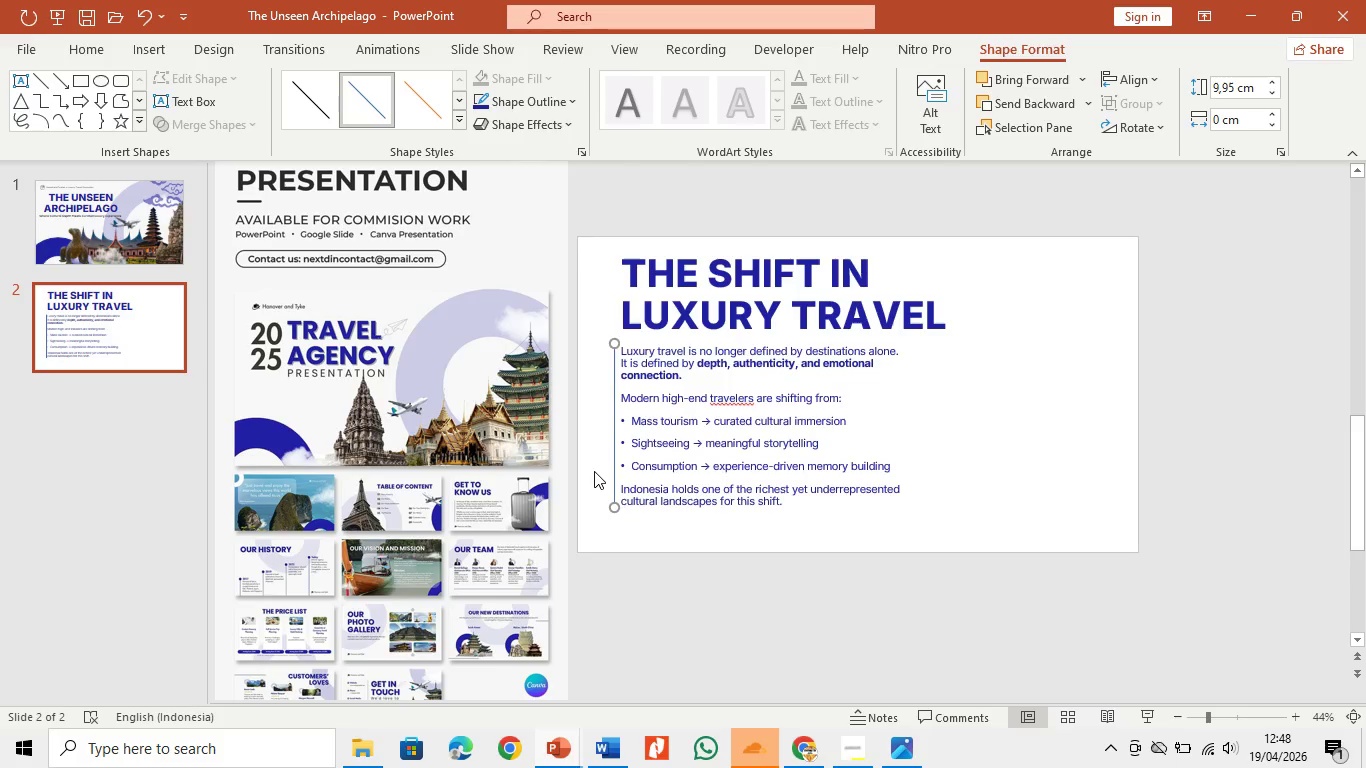 
key(Control+ArrowLeft)
 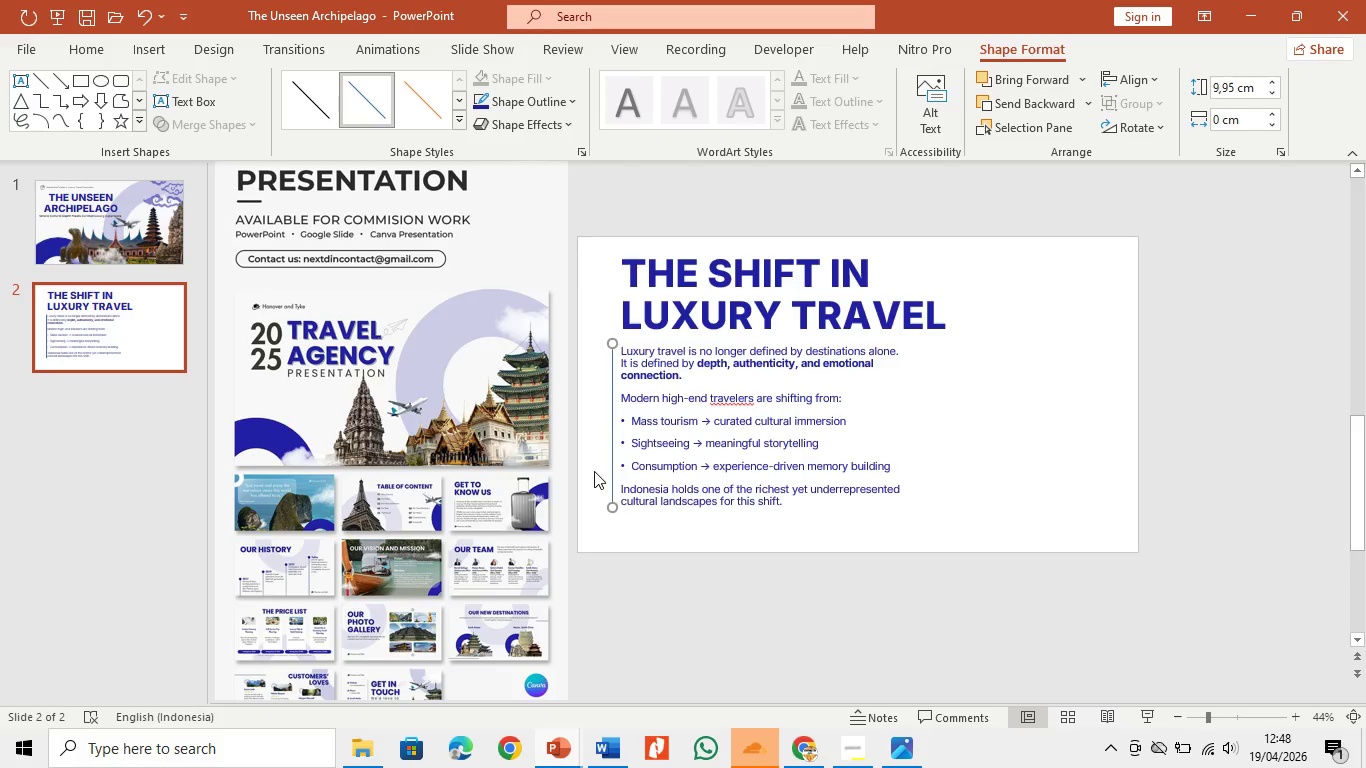 
key(Control+ArrowLeft)
 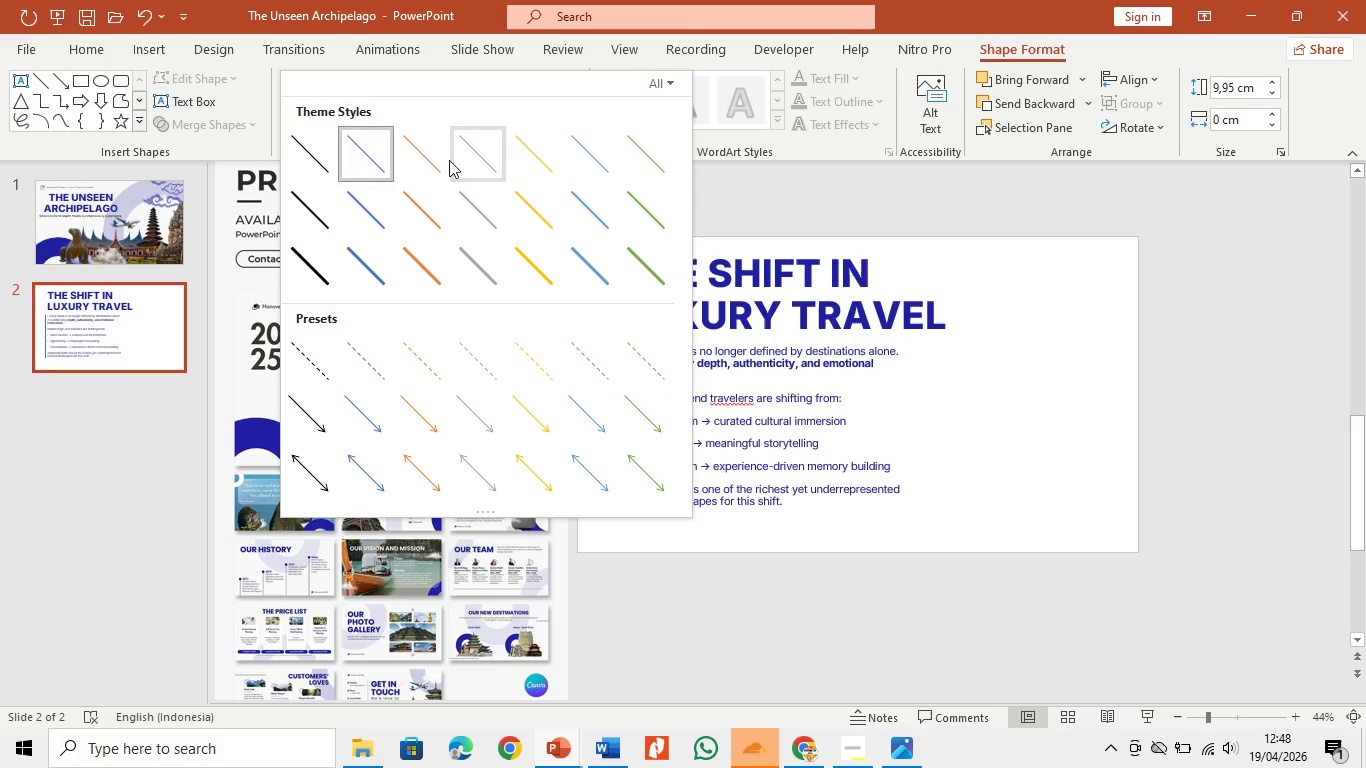 
left_click([353, 278])
 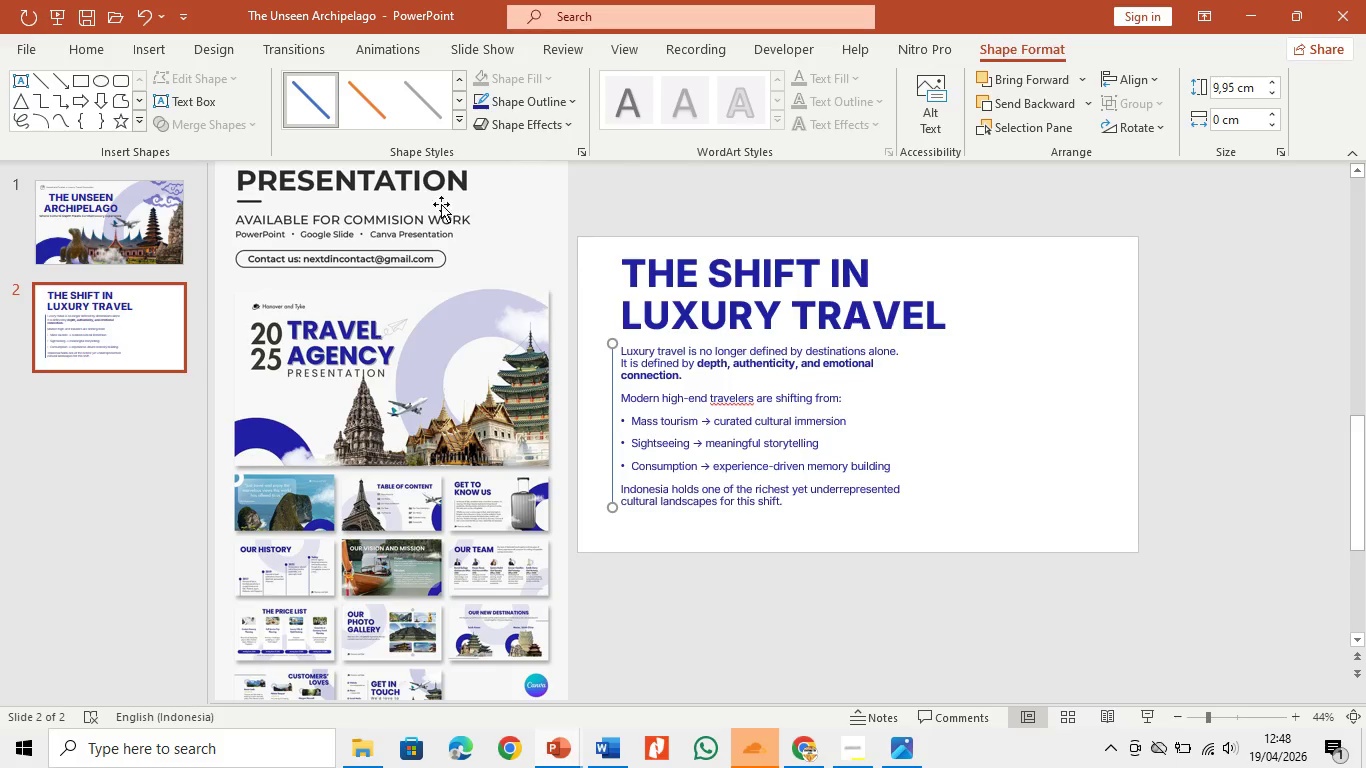 
left_click([317, 93])
 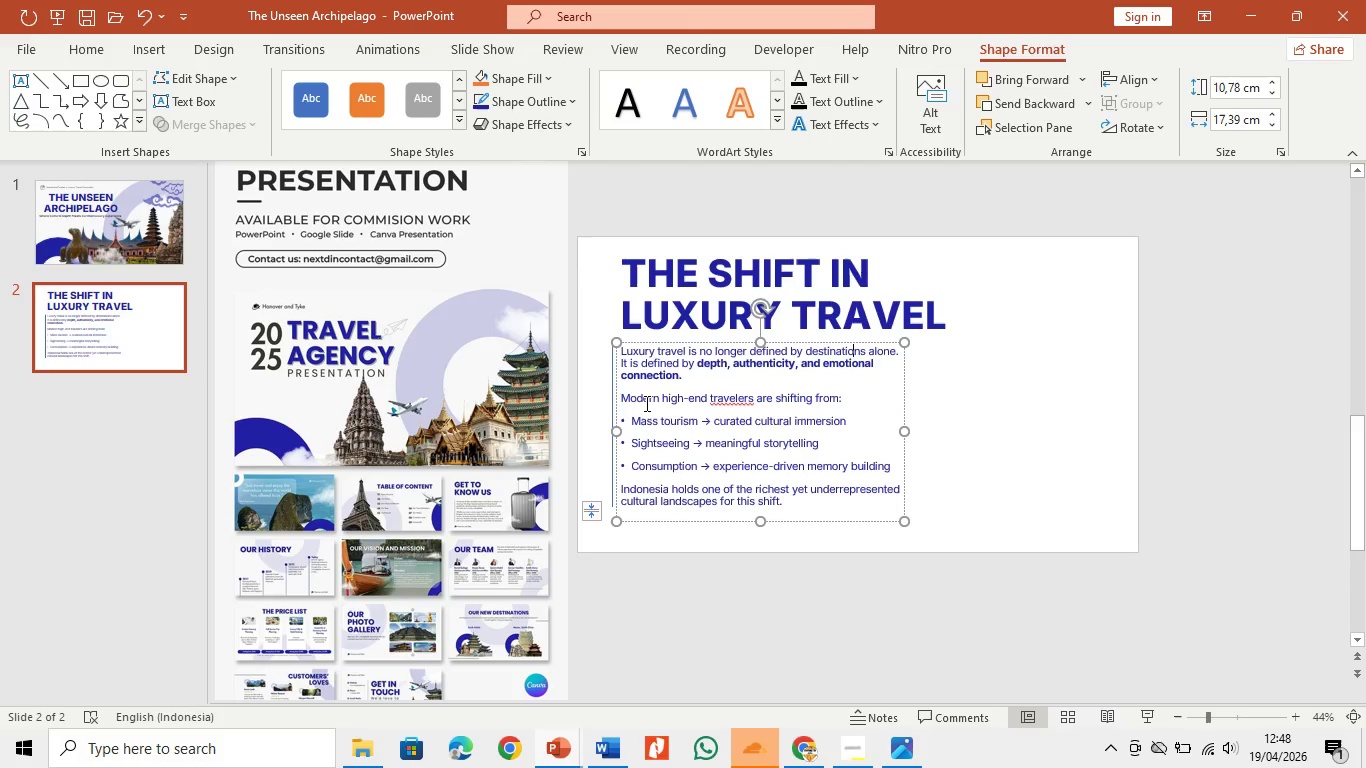 
left_click([608, 396])
 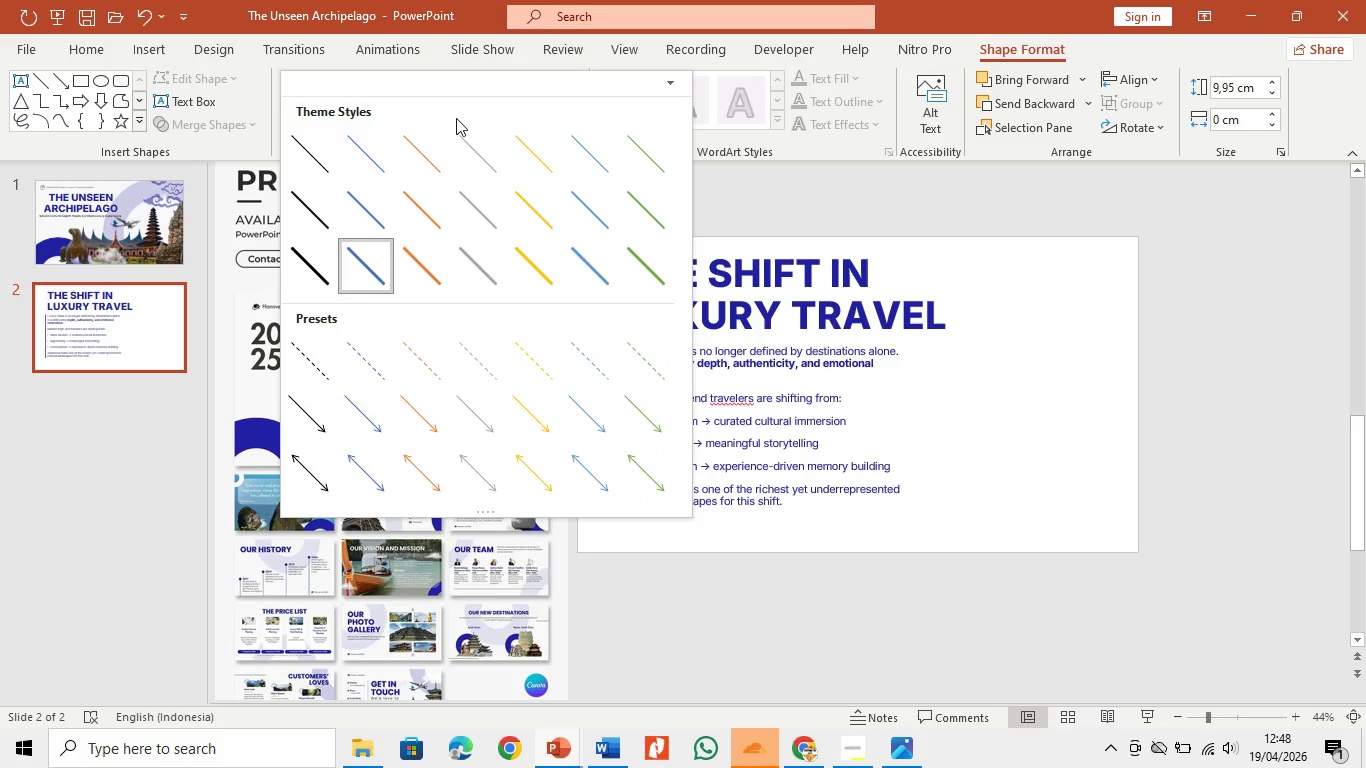 
left_click([370, 269])
 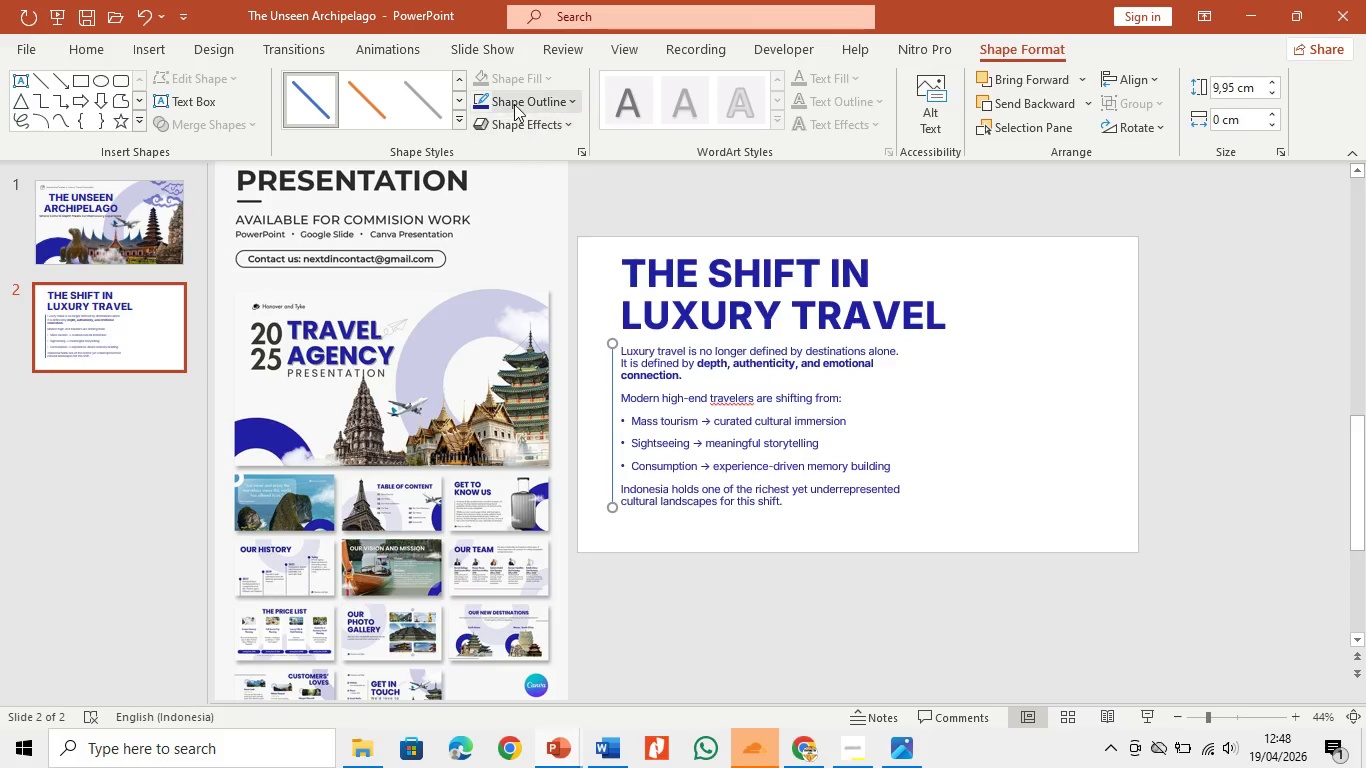 
left_click([514, 104])
 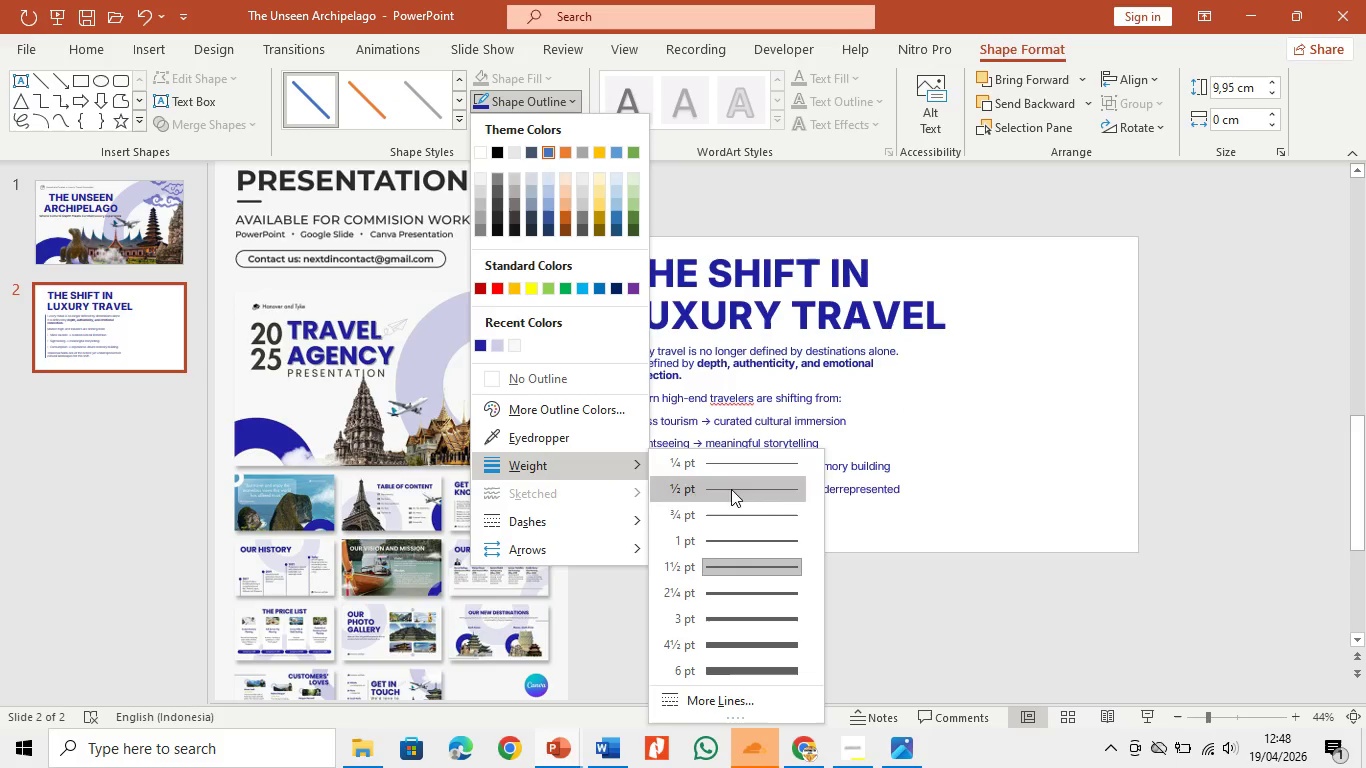 
left_click([744, 623])
 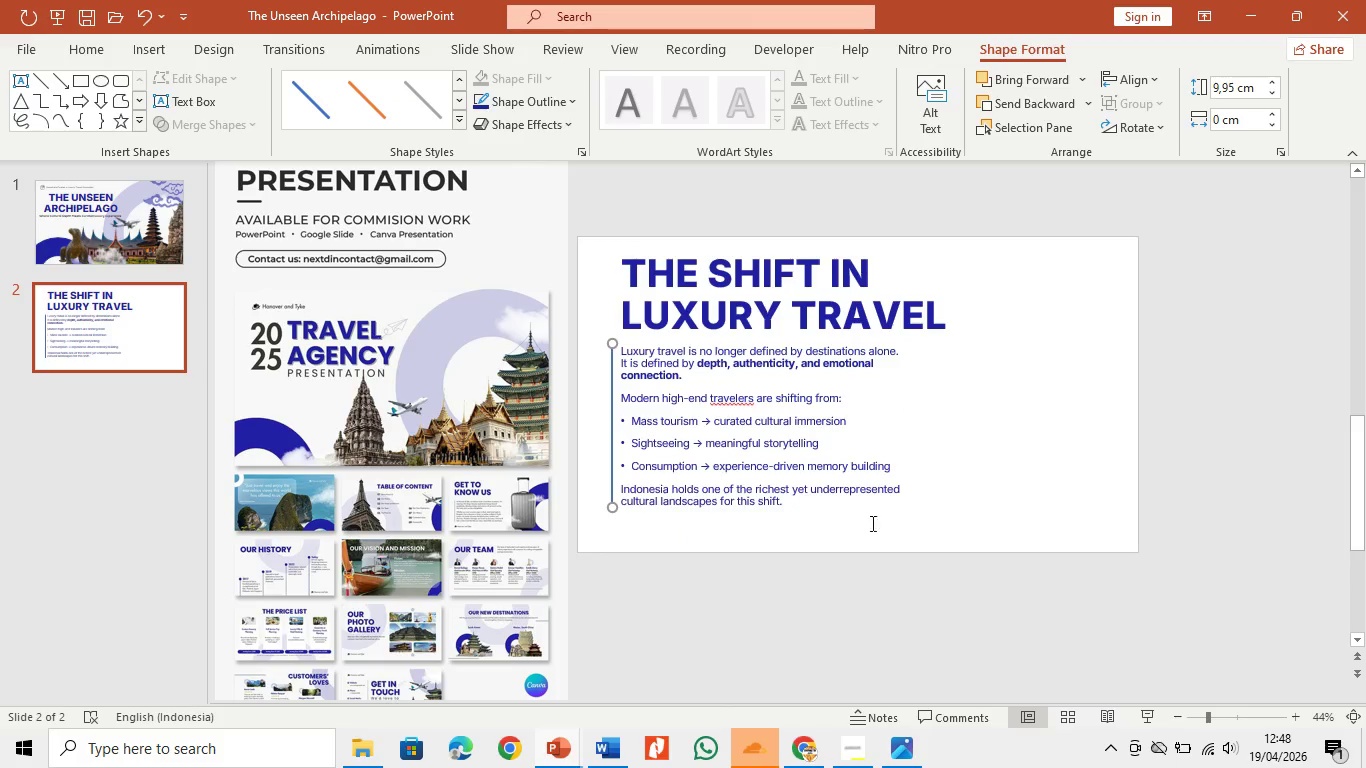 
left_click([929, 486])
 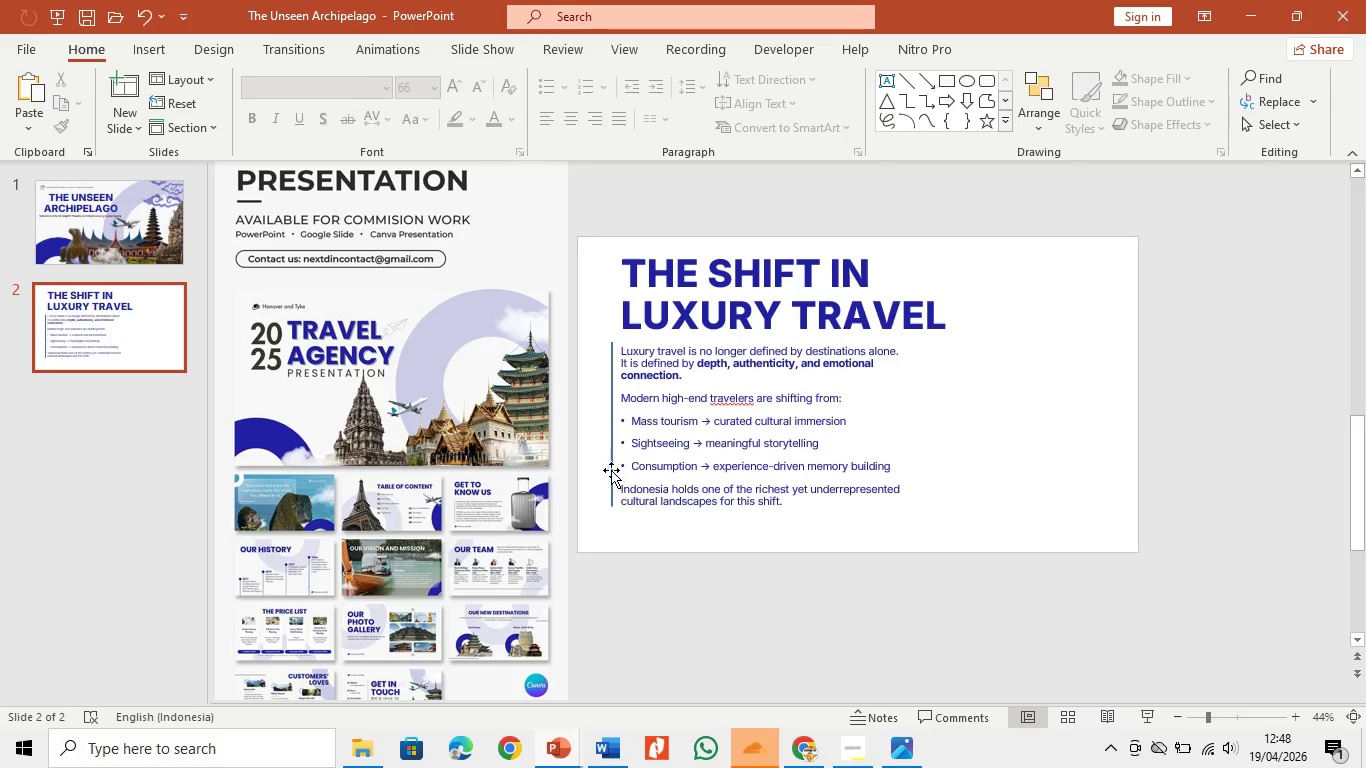 
left_click([610, 470])
 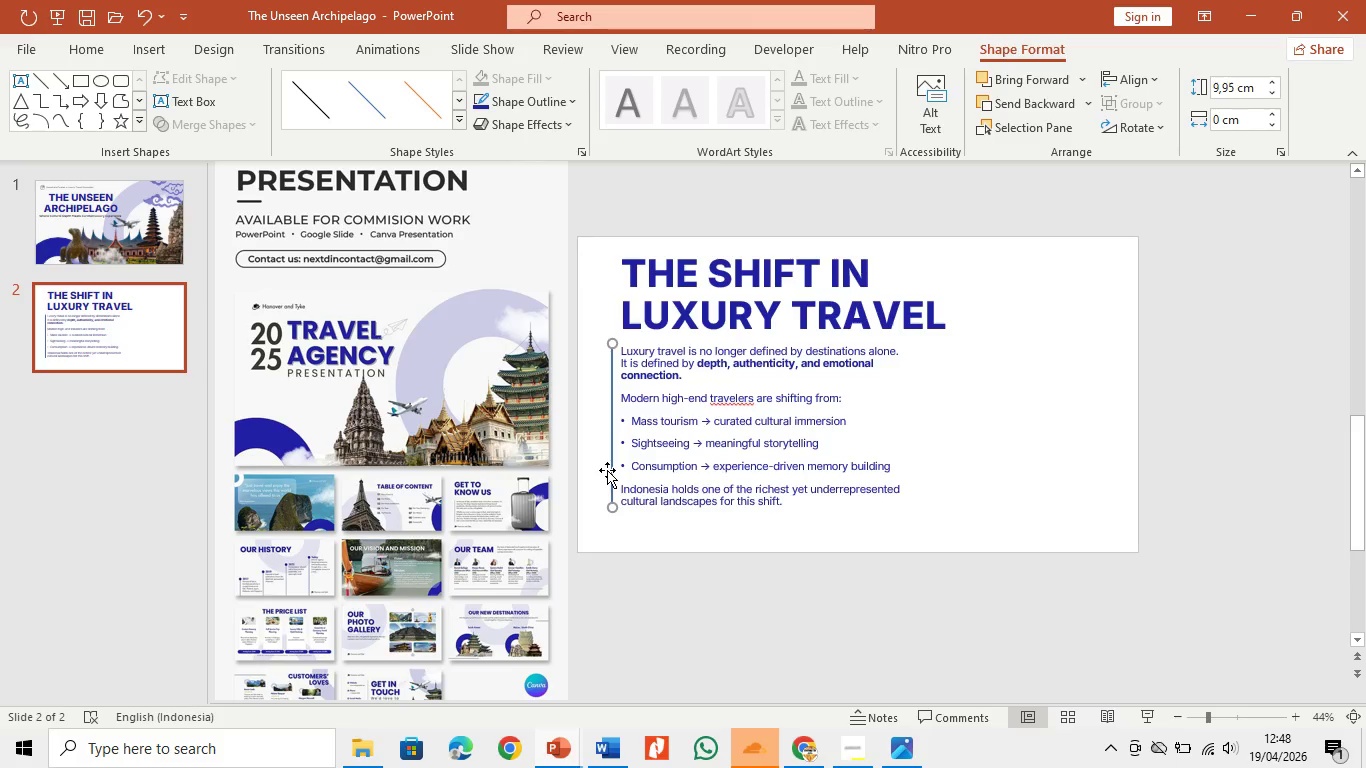 
key(Shift+ArrowDown)
 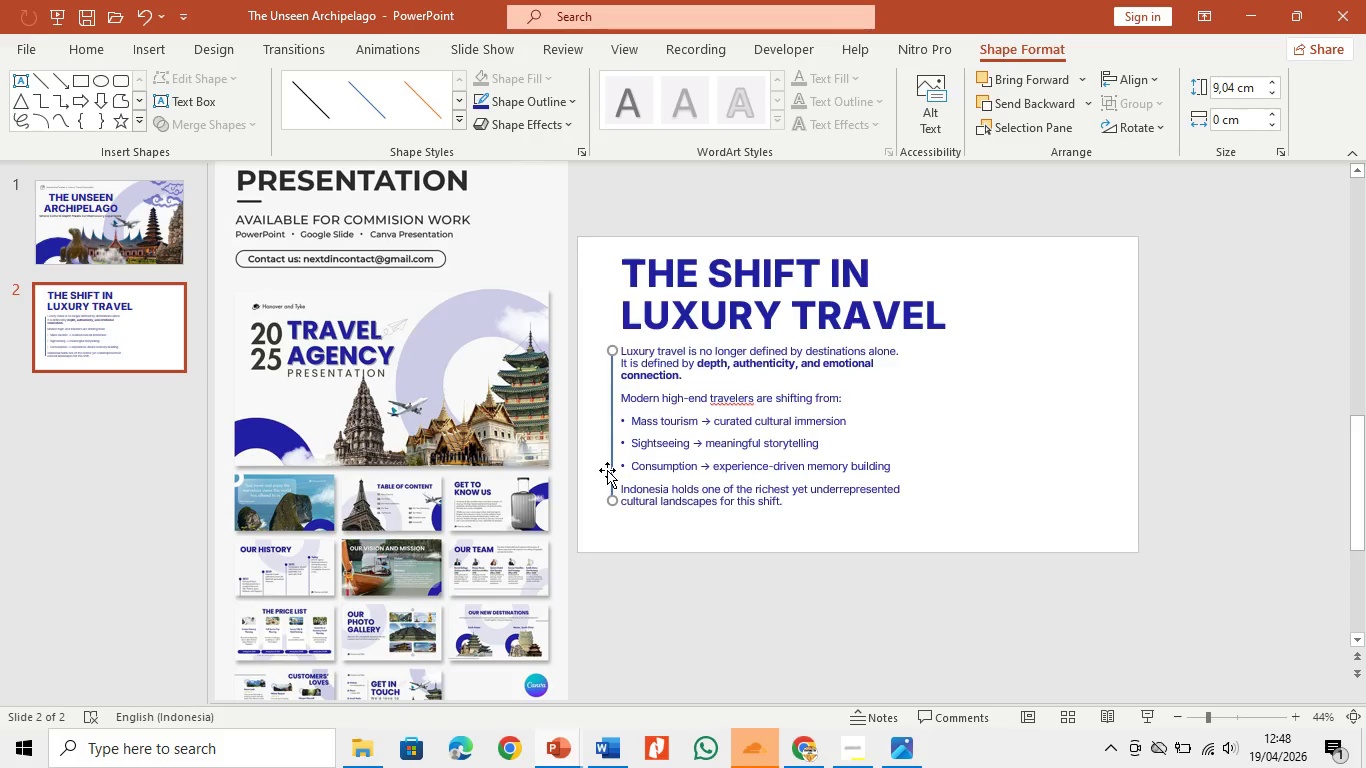 
key(Shift+ArrowUp)
 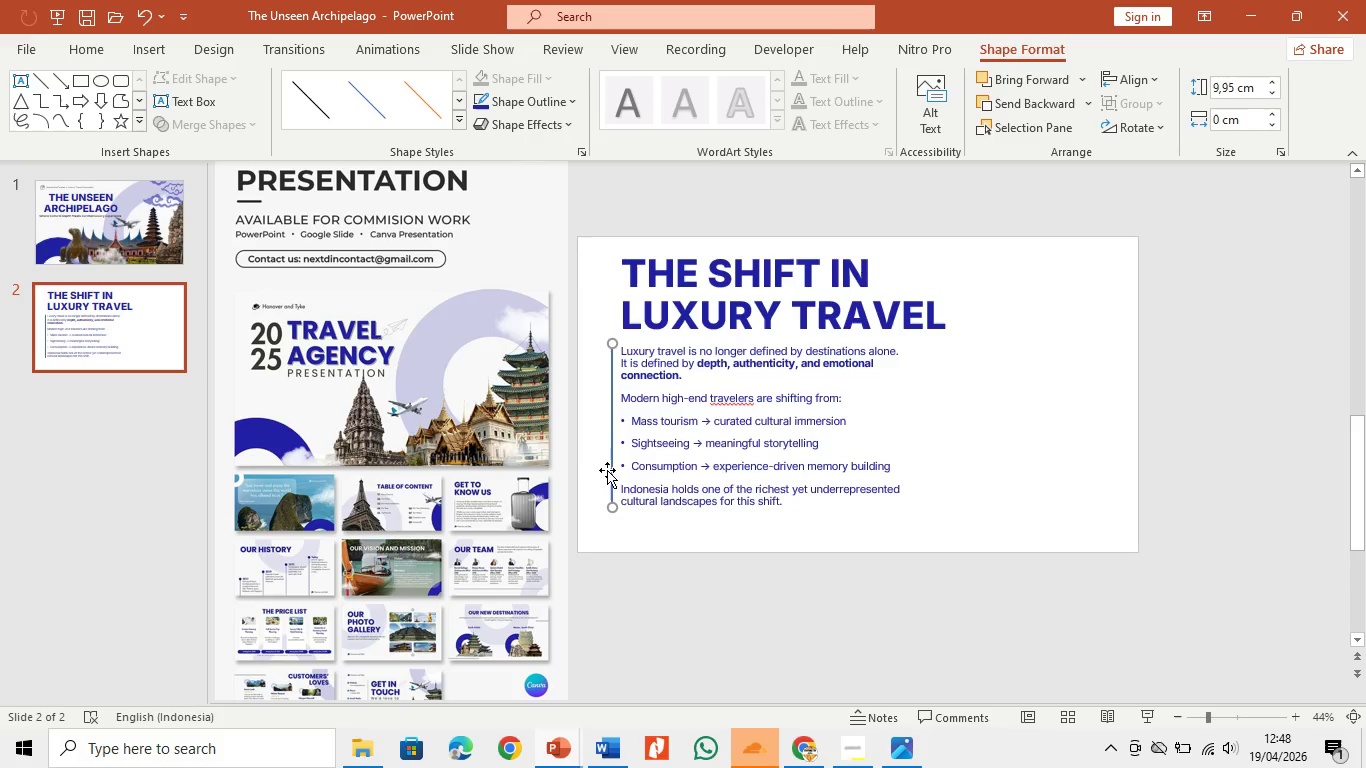 
key(Control+ArrowDown)
 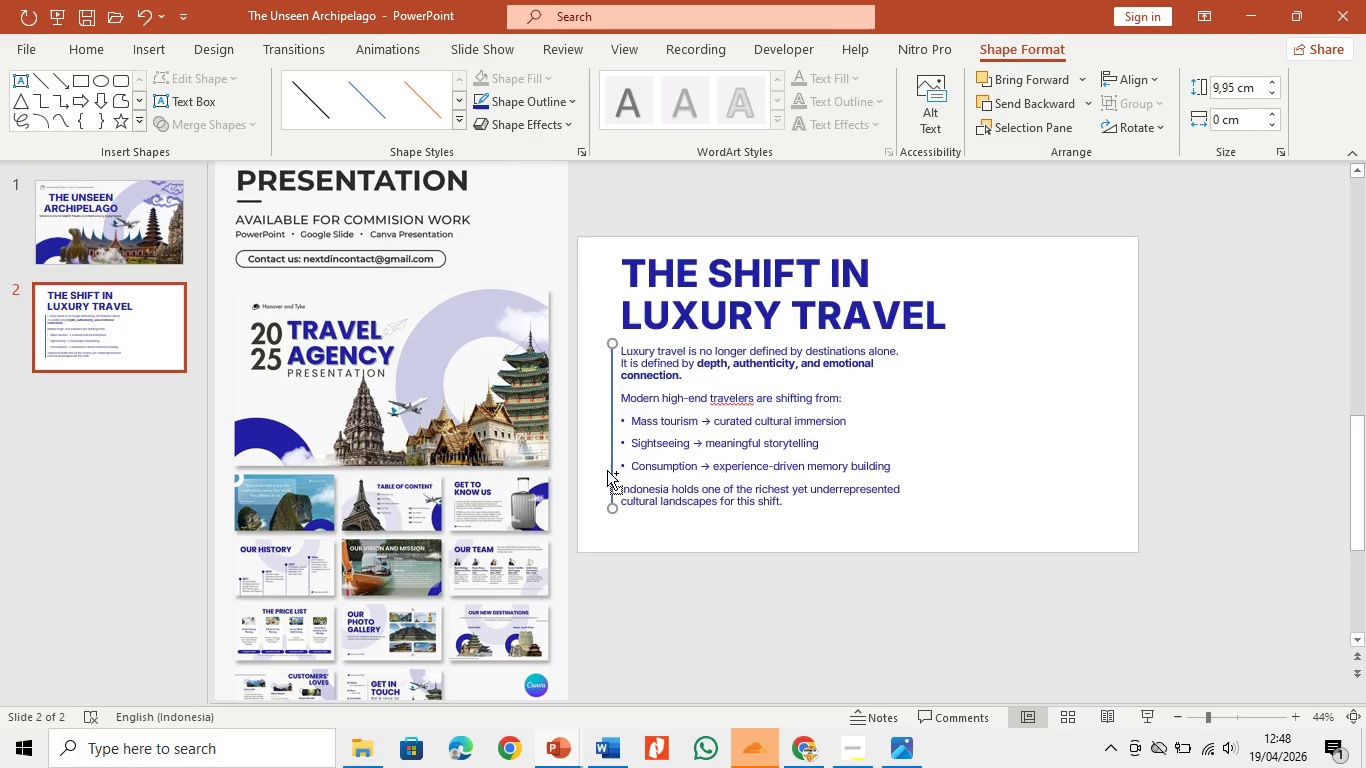 
key(Control+ArrowDown)
 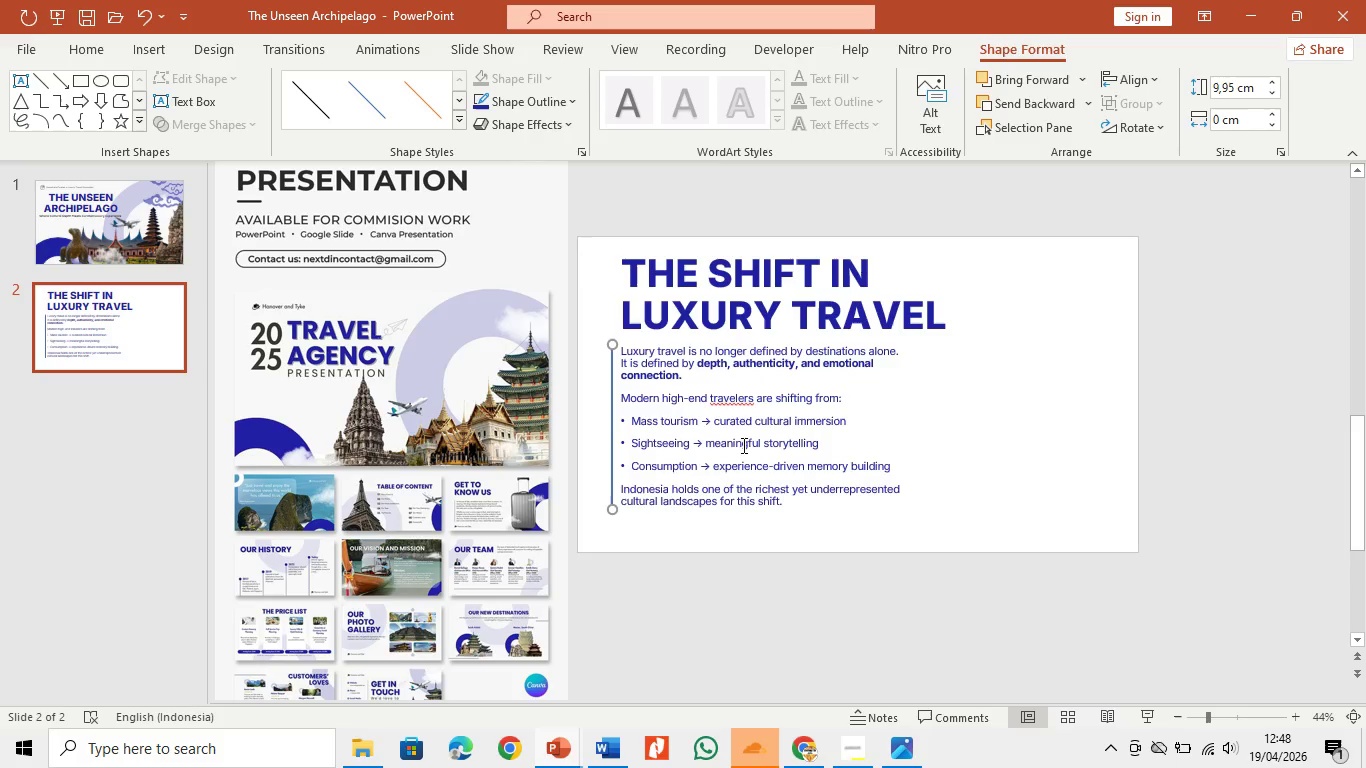 
left_click([1034, 478])
 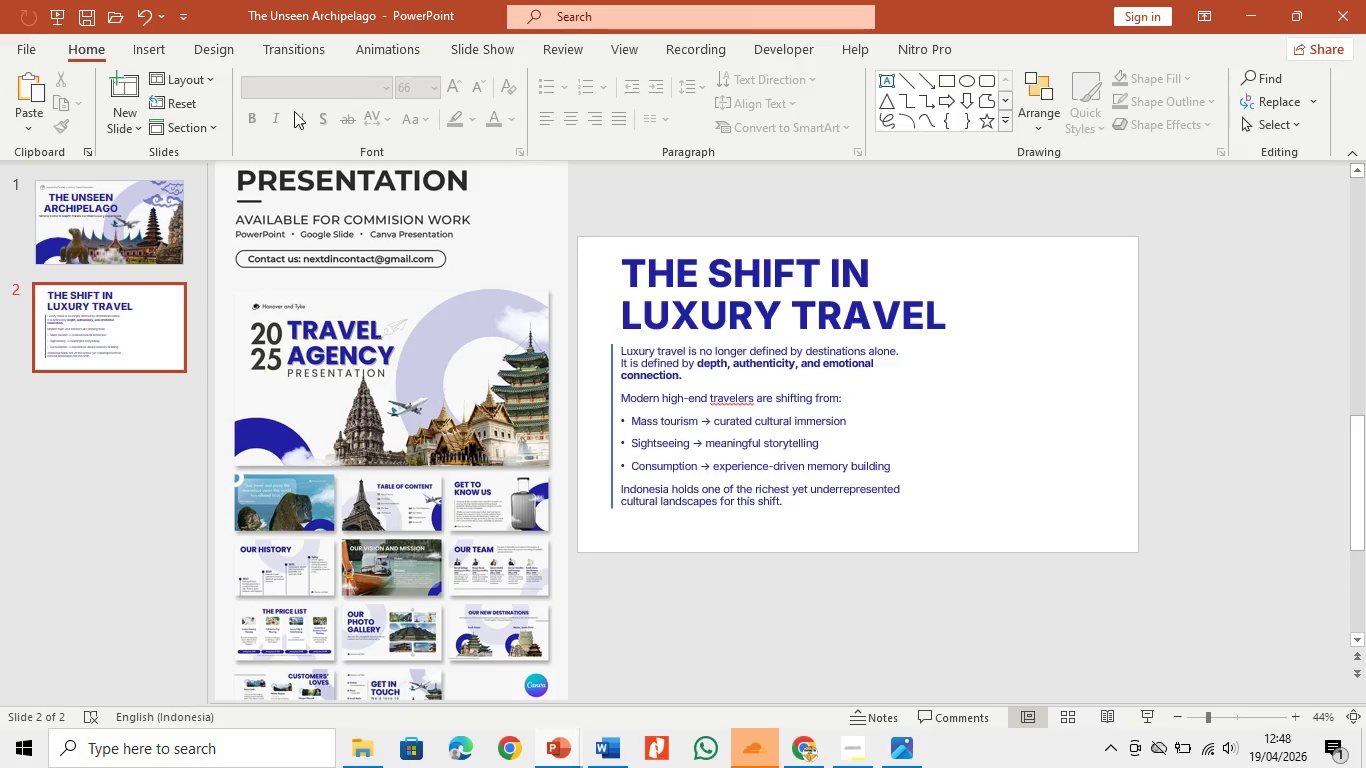 
left_click([134, 260])
 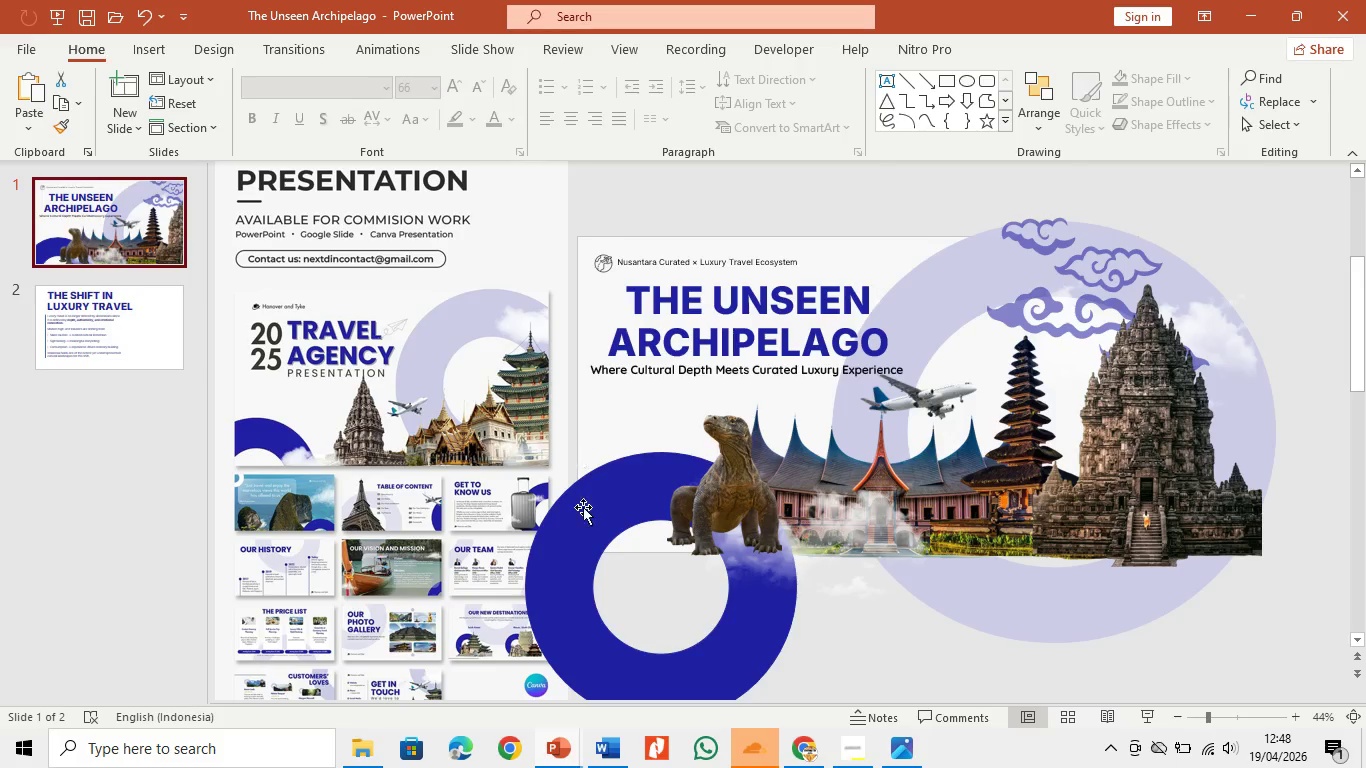 
left_click([595, 516])
 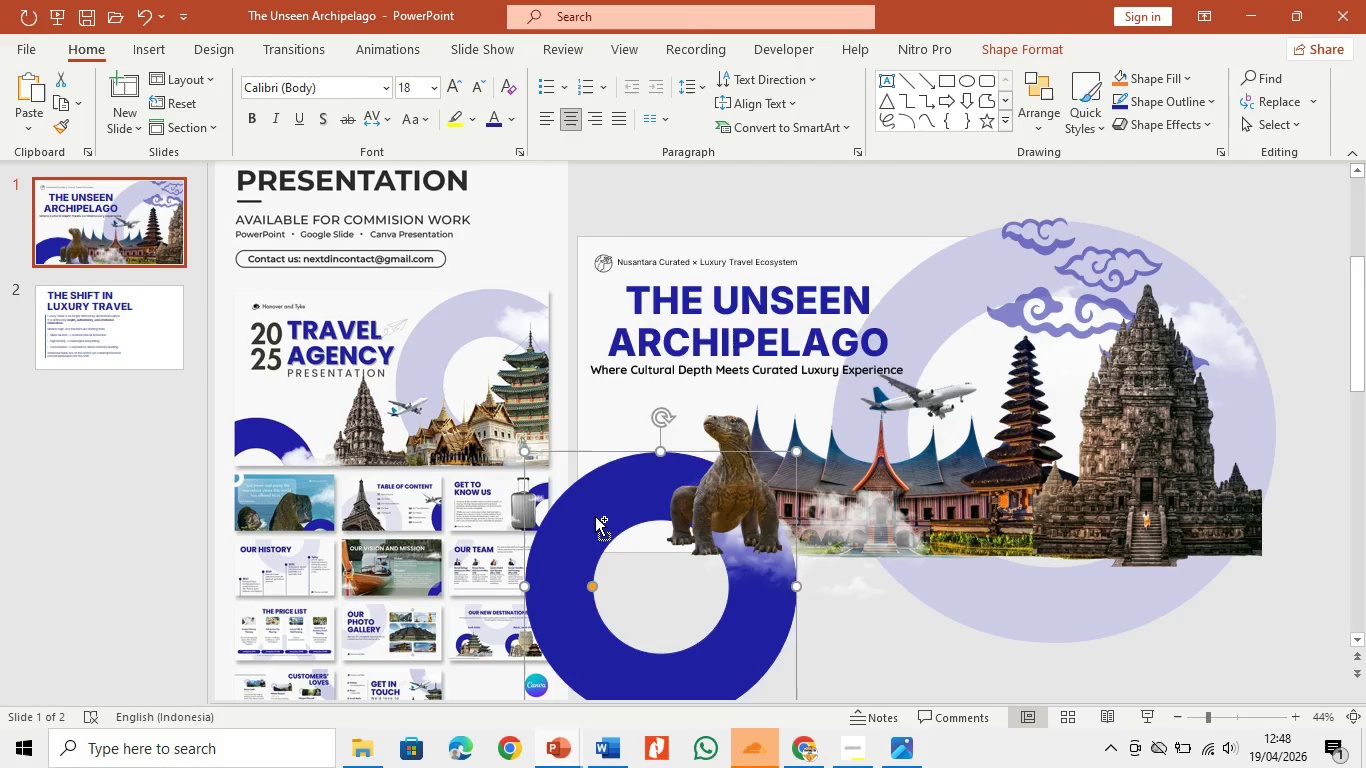 
key(Control+C)
 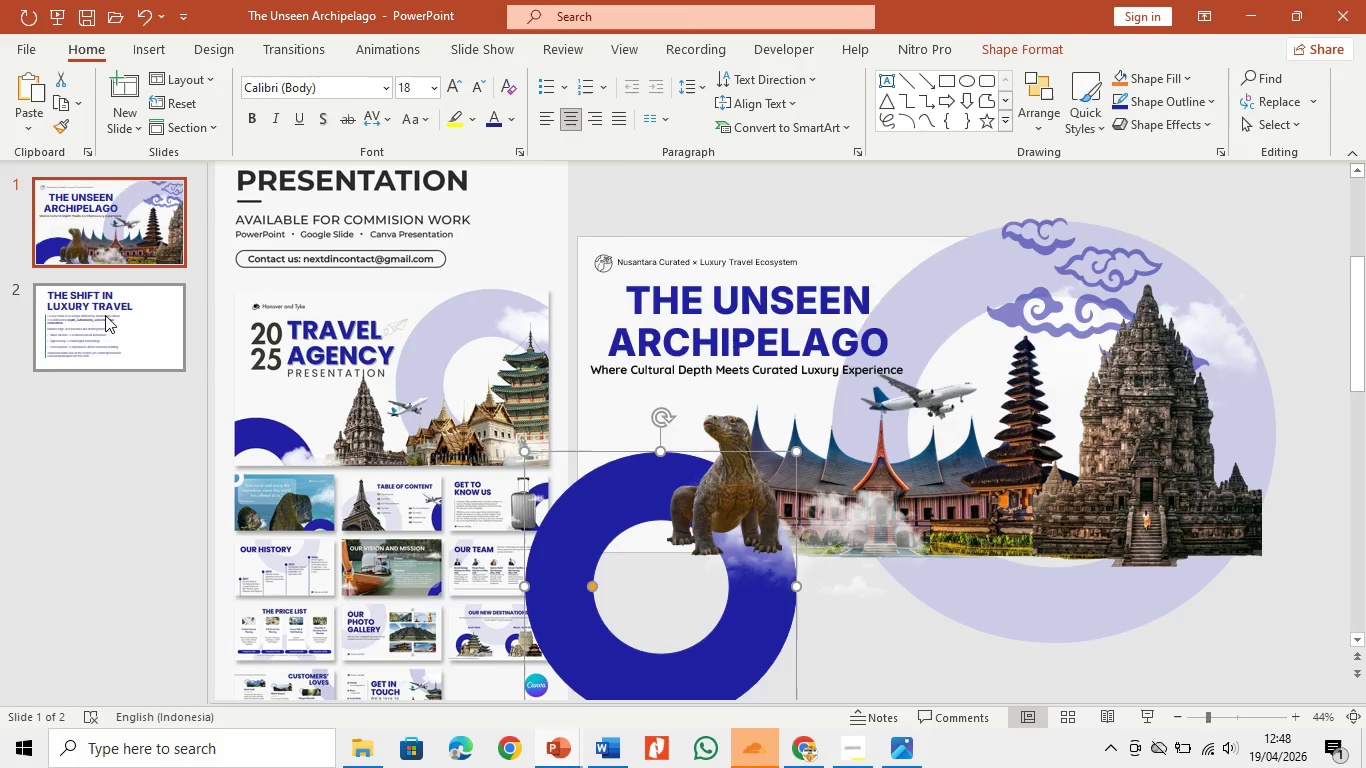 
left_click([106, 315])
 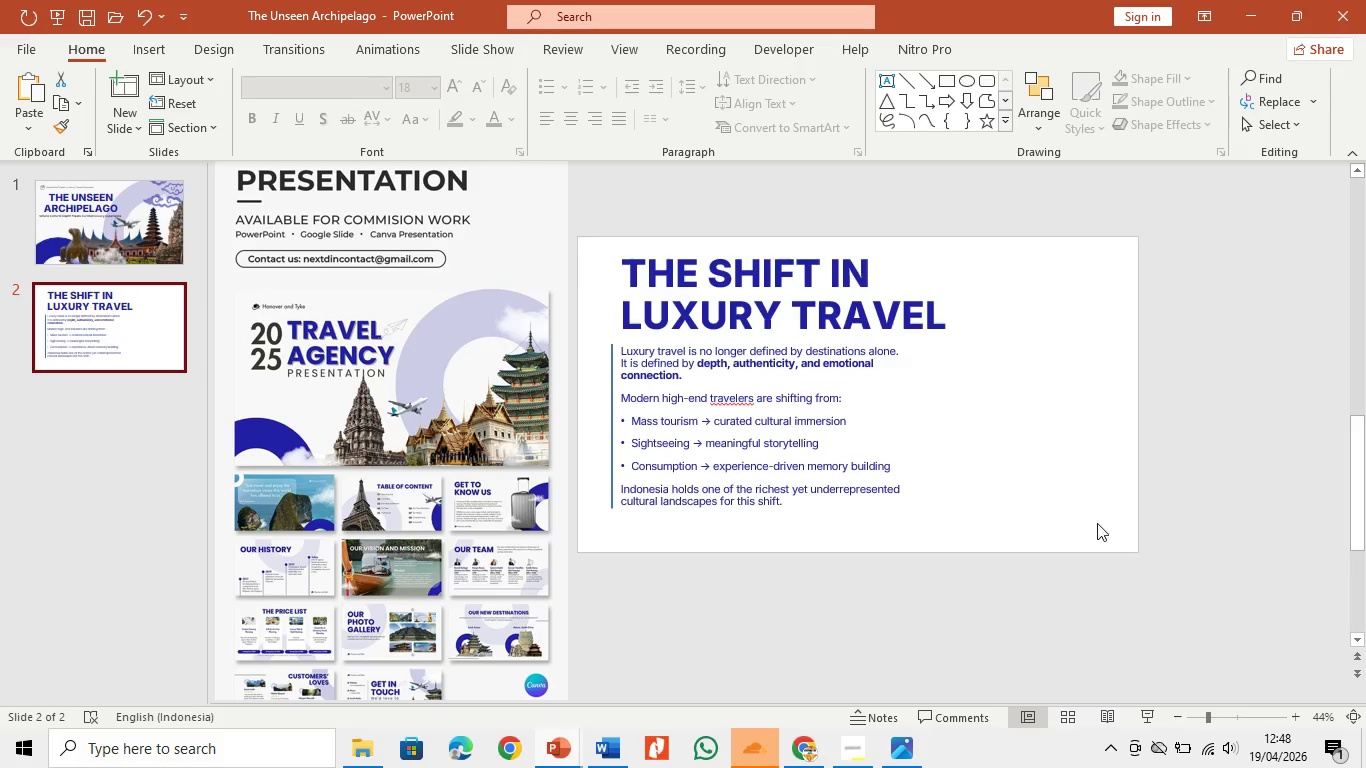 
key(Control+V)
 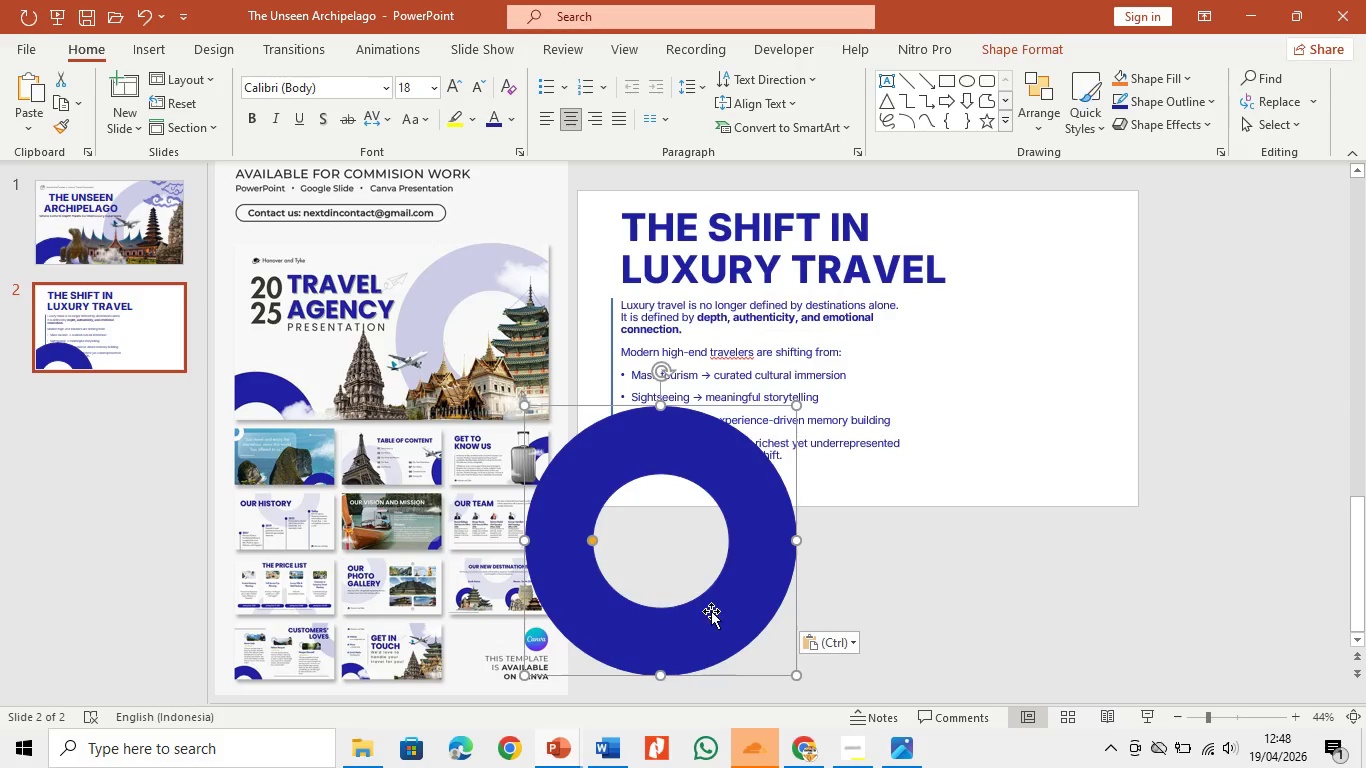 
left_click_drag(start_coordinate=[717, 614], to_coordinate=[1174, 446])
 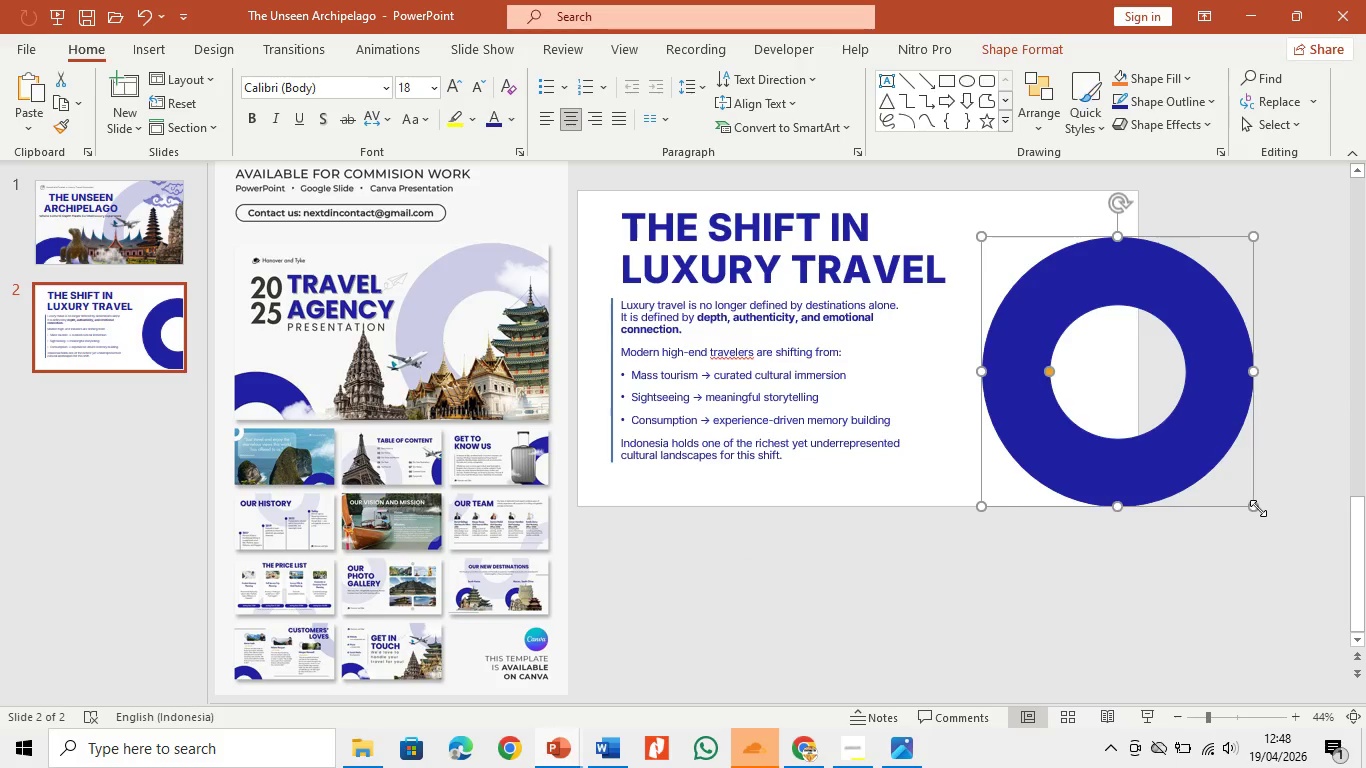 
left_click_drag(start_coordinate=[1255, 508], to_coordinate=[1298, 544])
 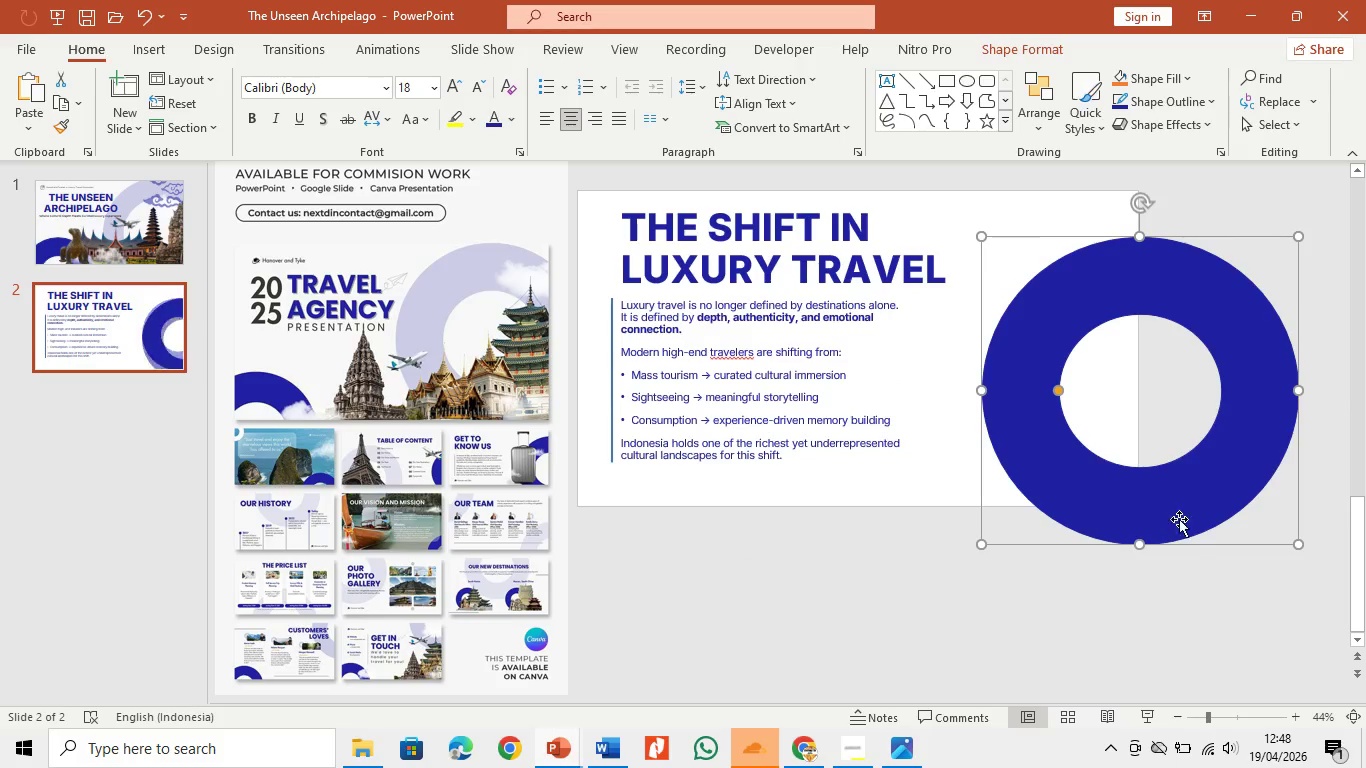 
left_click_drag(start_coordinate=[1180, 519], to_coordinate=[1193, 513])
 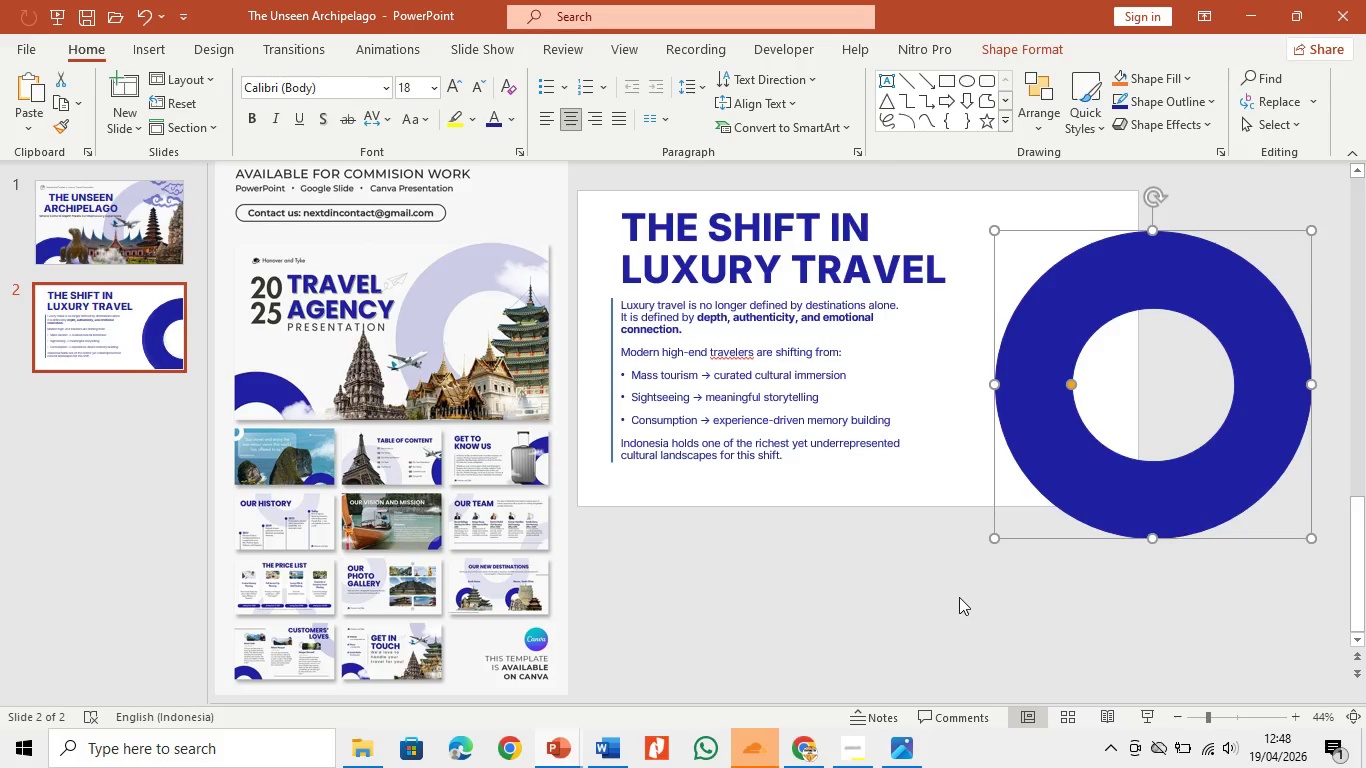 
left_click([959, 597])
 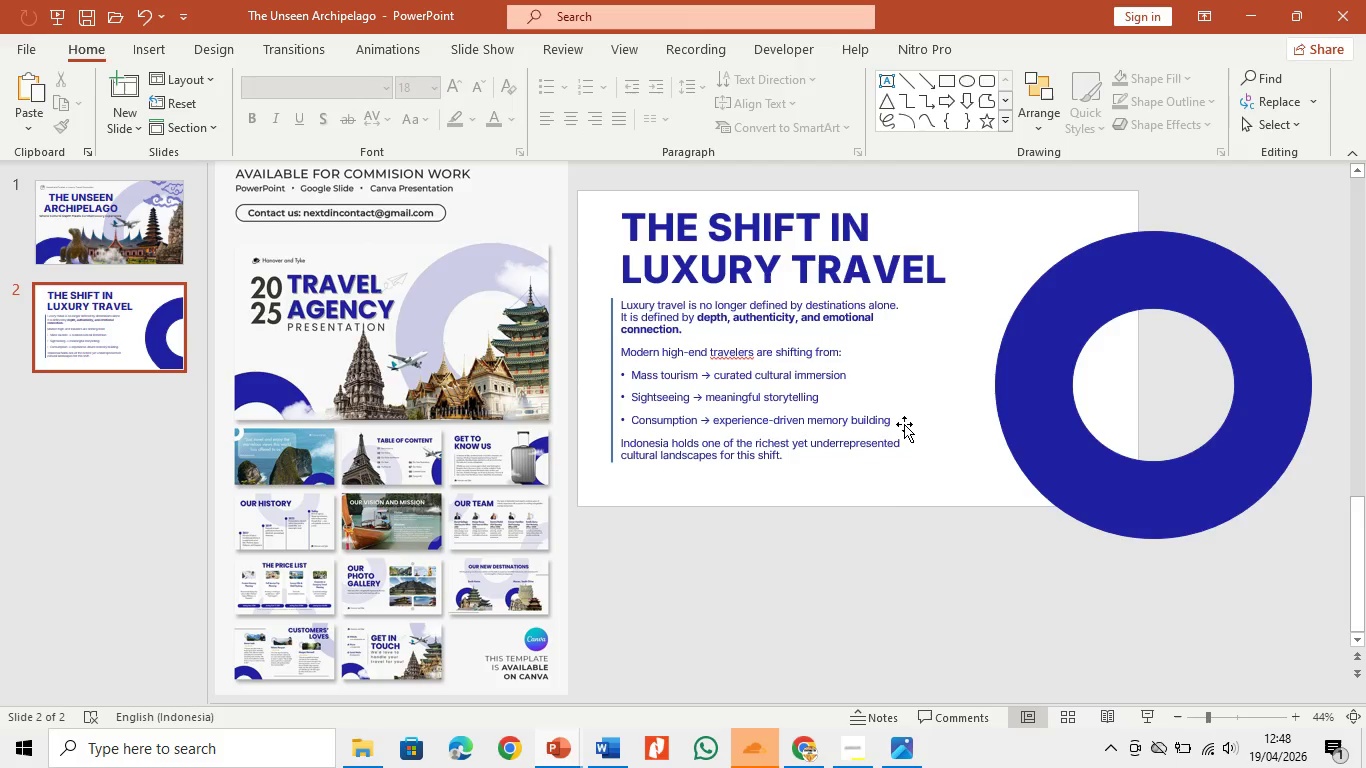 
left_click([760, 240])
 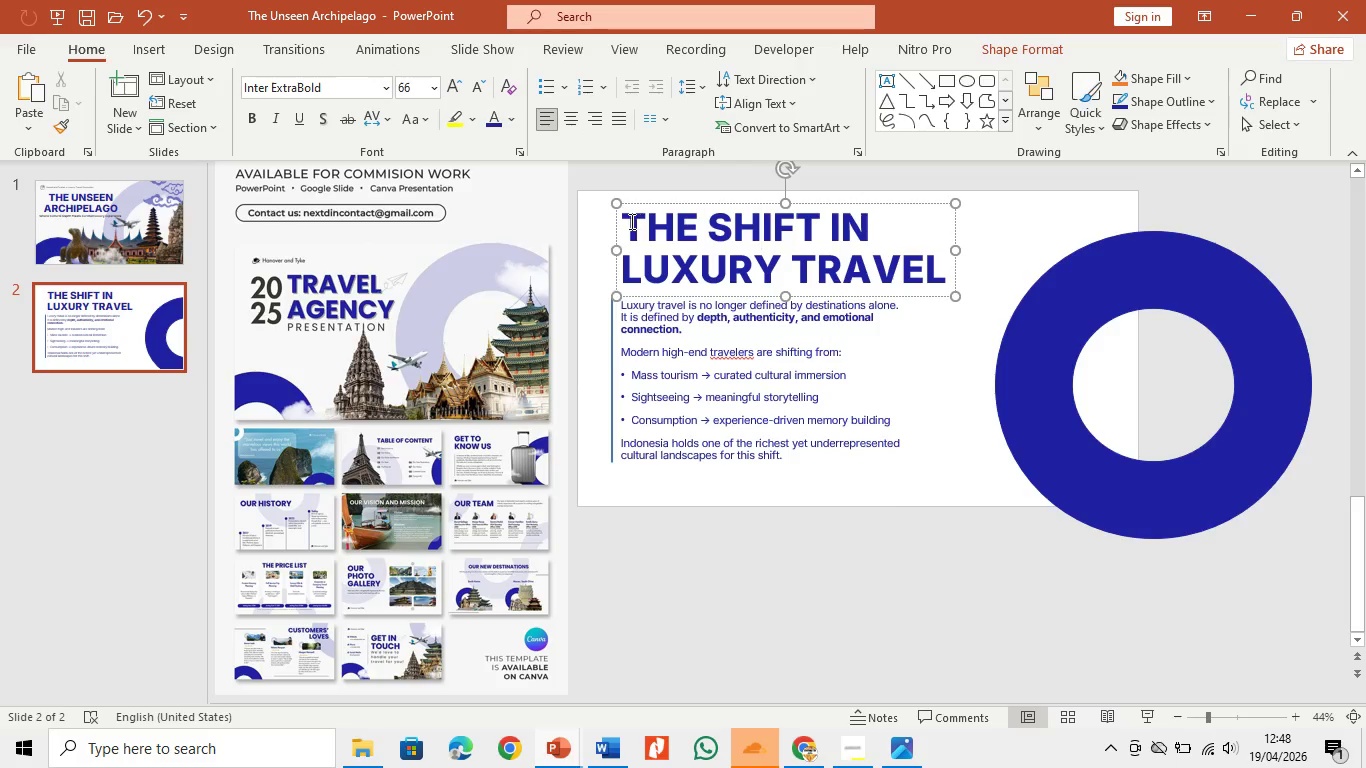 
left_click([629, 221])
 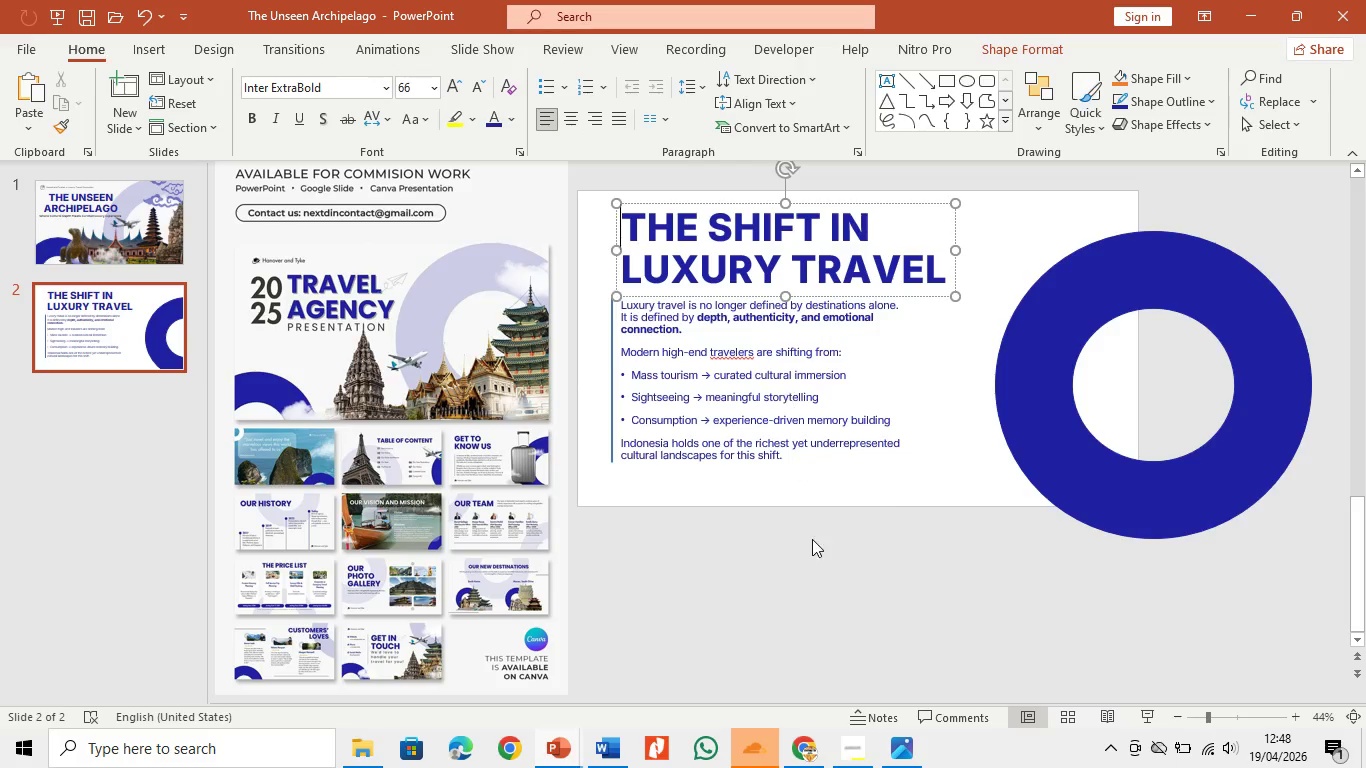 
left_click([812, 558])
 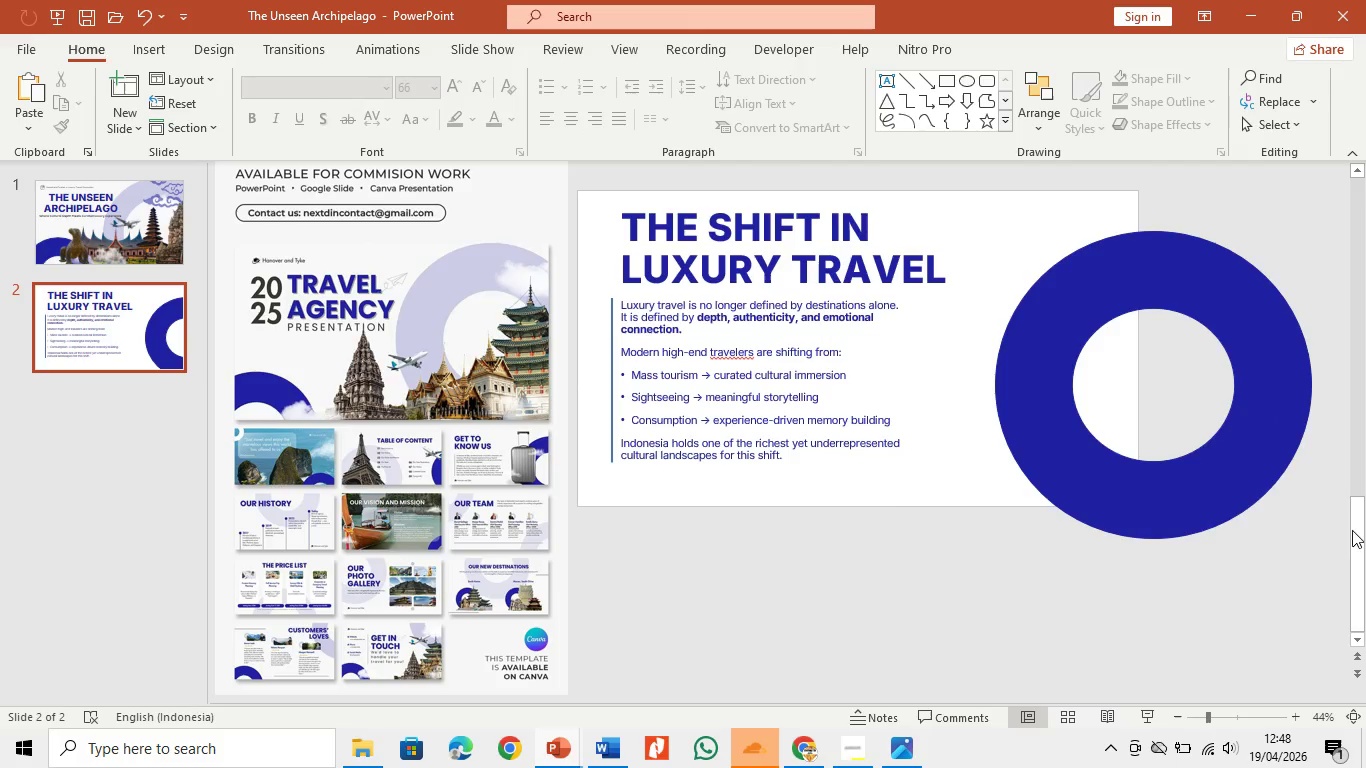 
left_click_drag(start_coordinate=[1353, 544], to_coordinate=[1362, 510])
 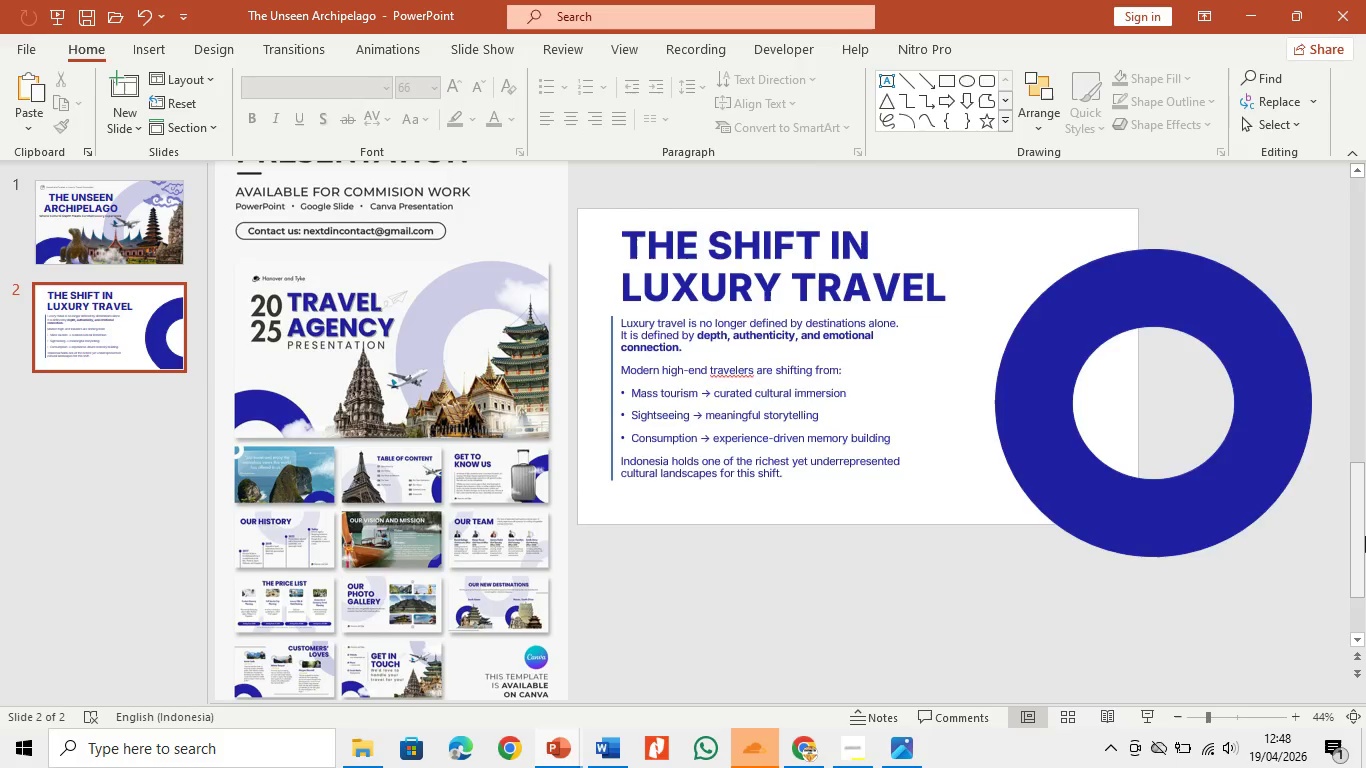 
left_click_drag(start_coordinate=[1365, 536], to_coordinate=[1365, 516])
 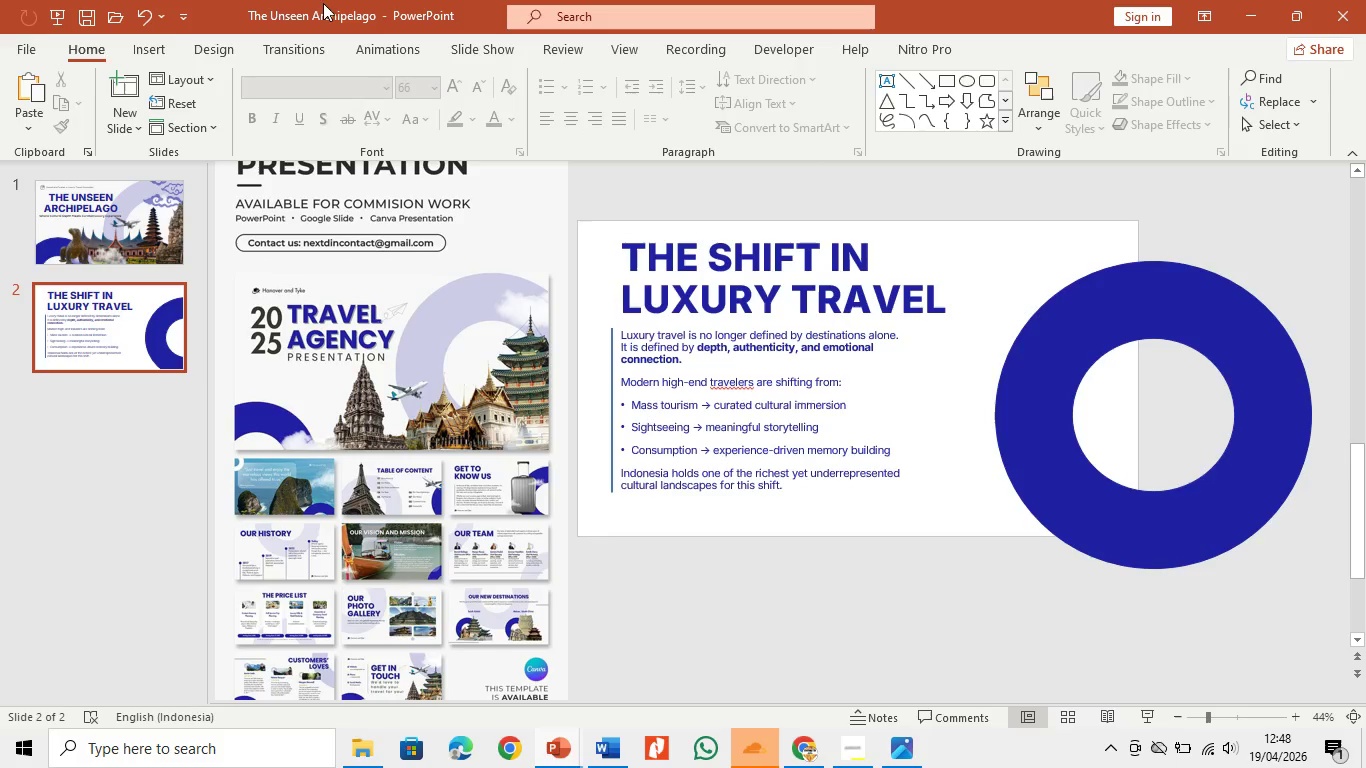 
left_click([142, 56])
 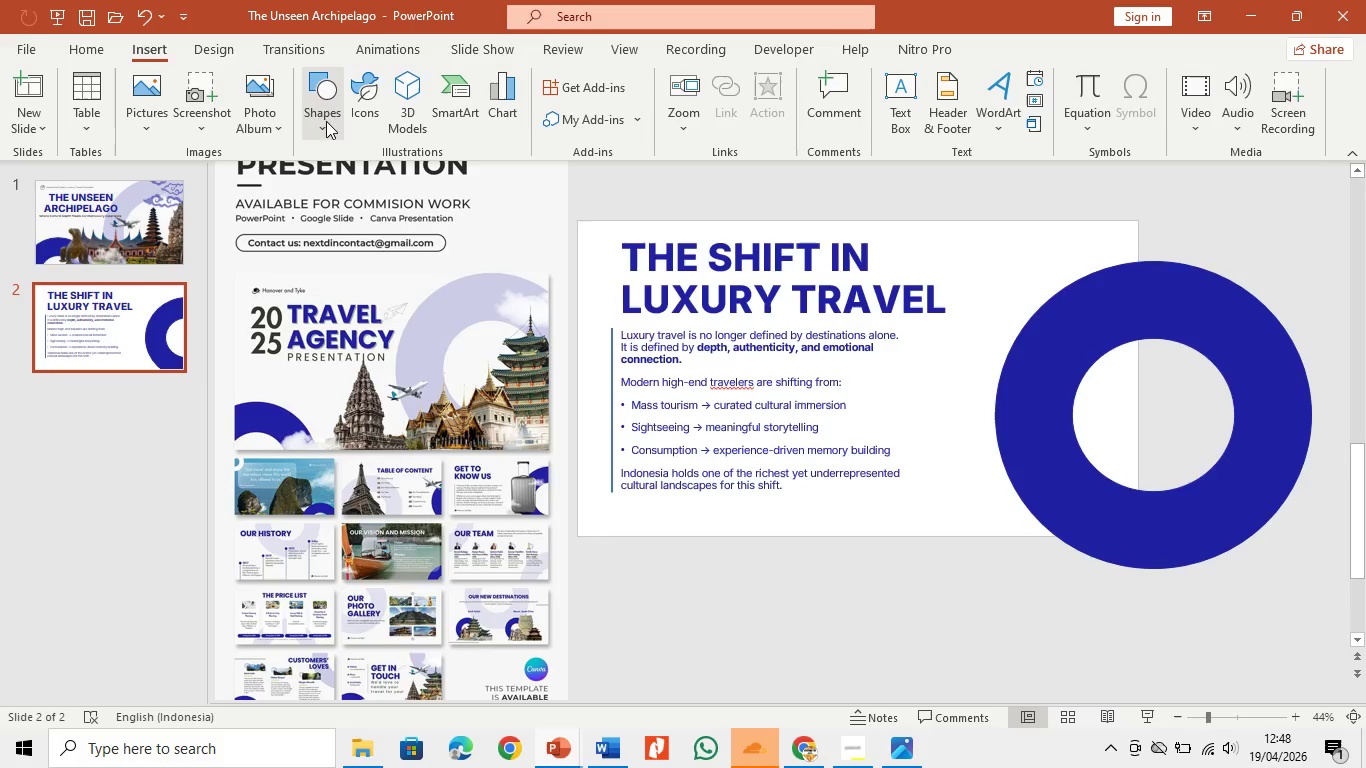 
left_click([327, 124])
 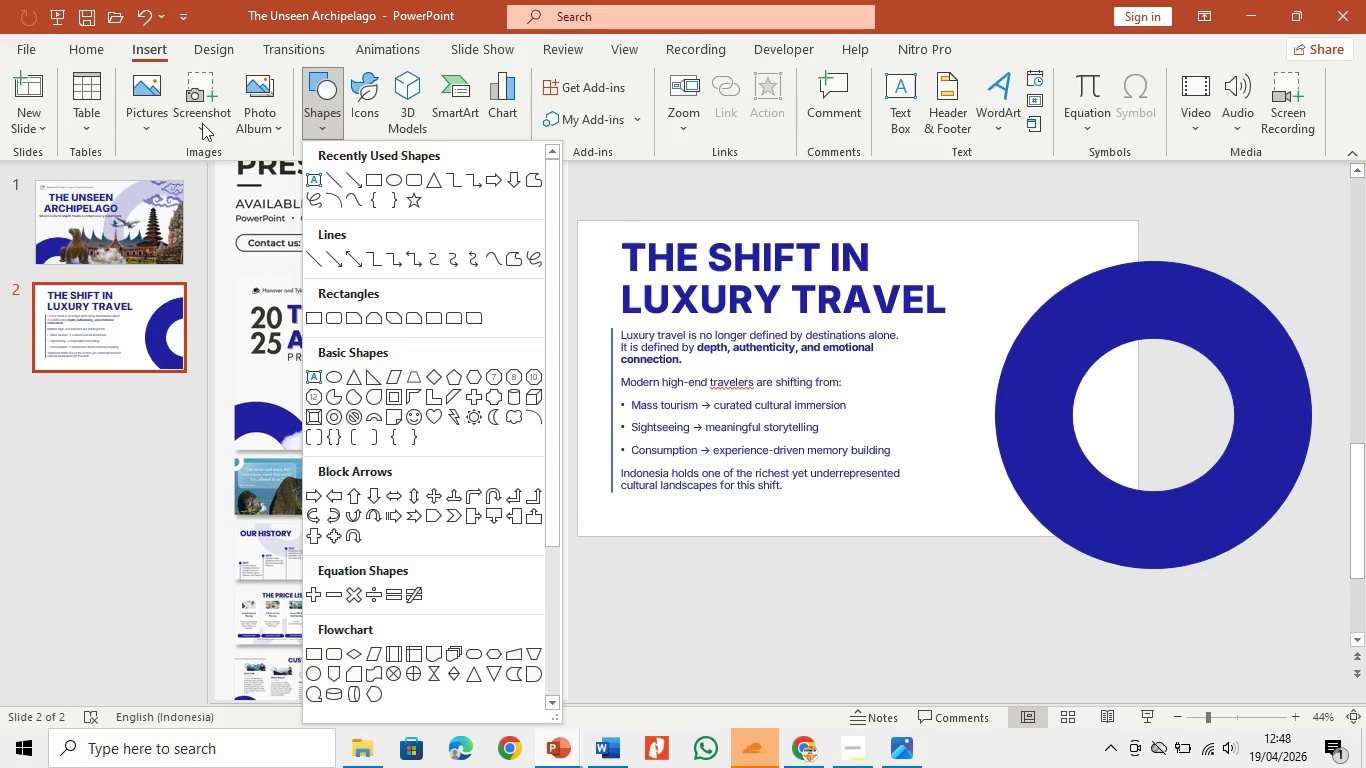 
left_click([149, 122])
 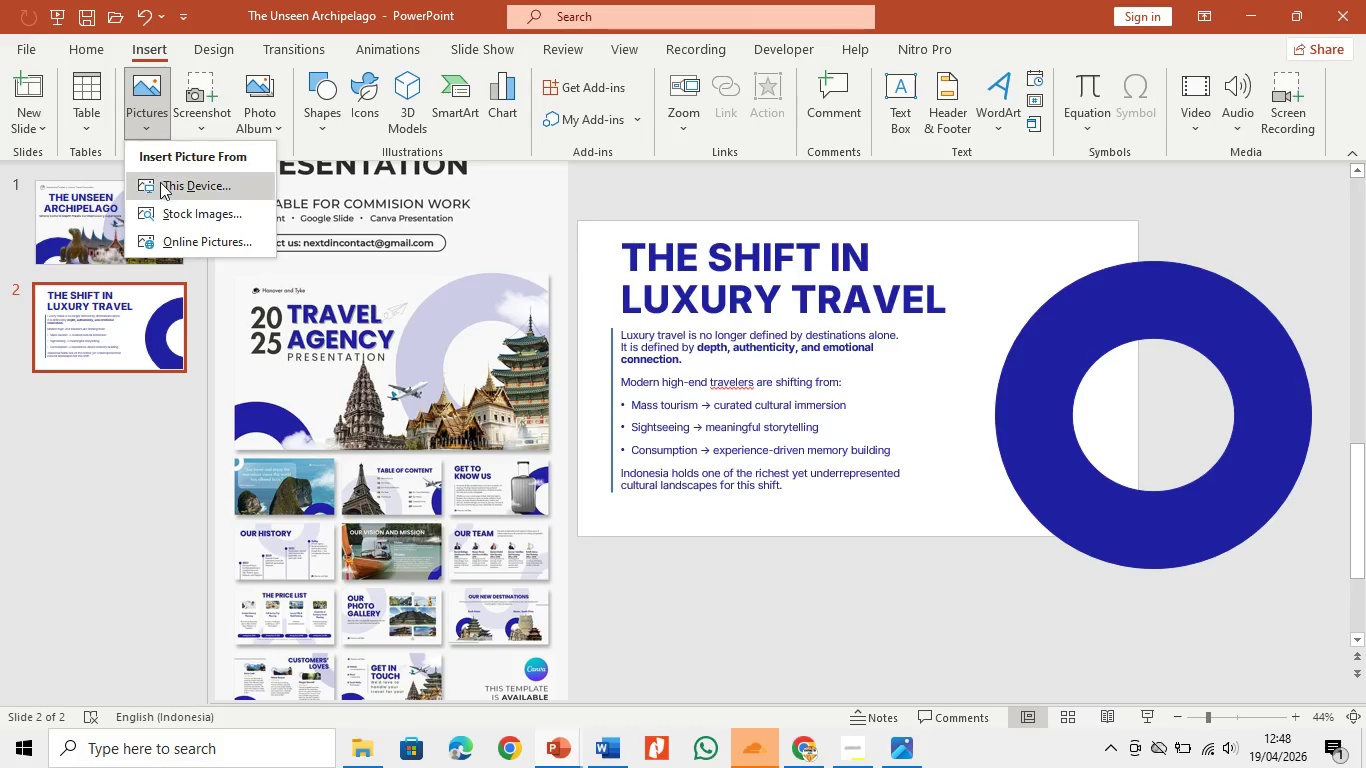 
left_click([160, 182])
 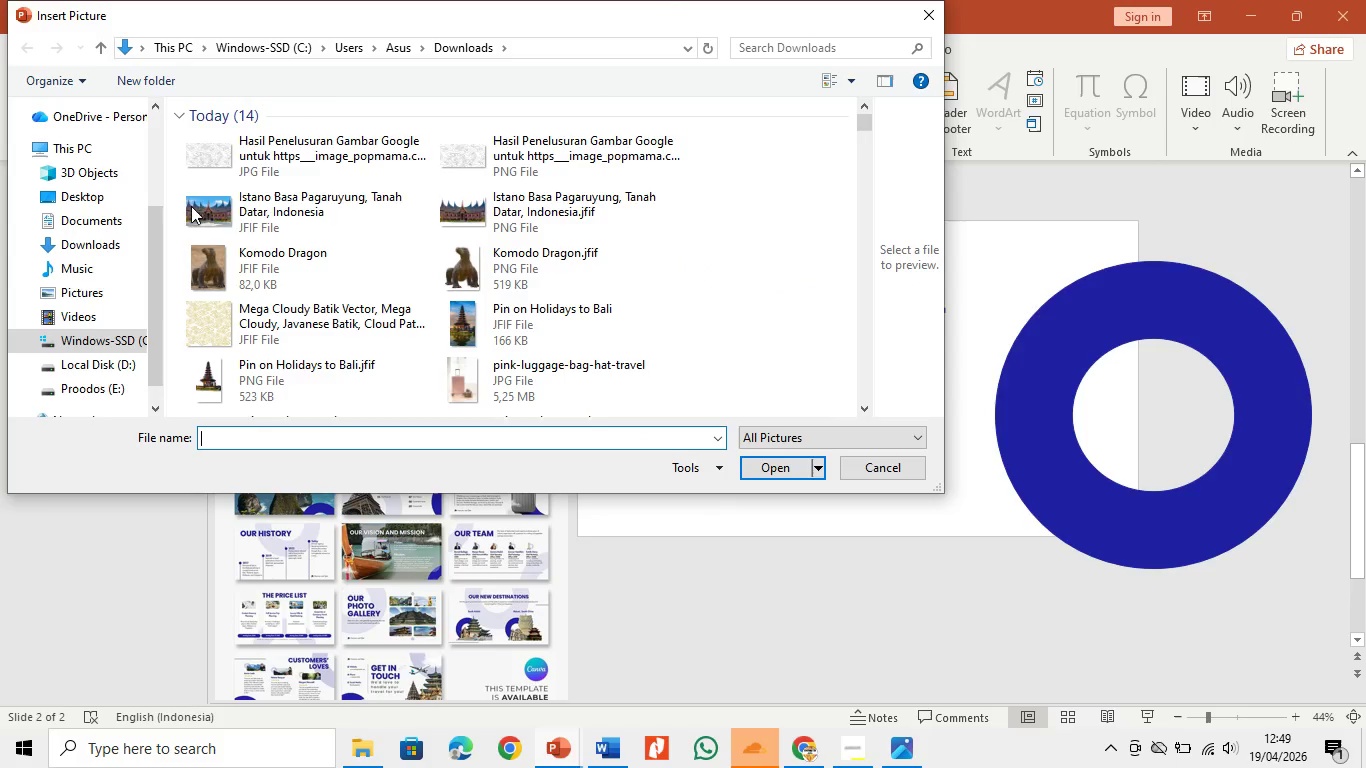 
scroll: coordinate [541, 350], scroll_direction: down, amount: 3.0
 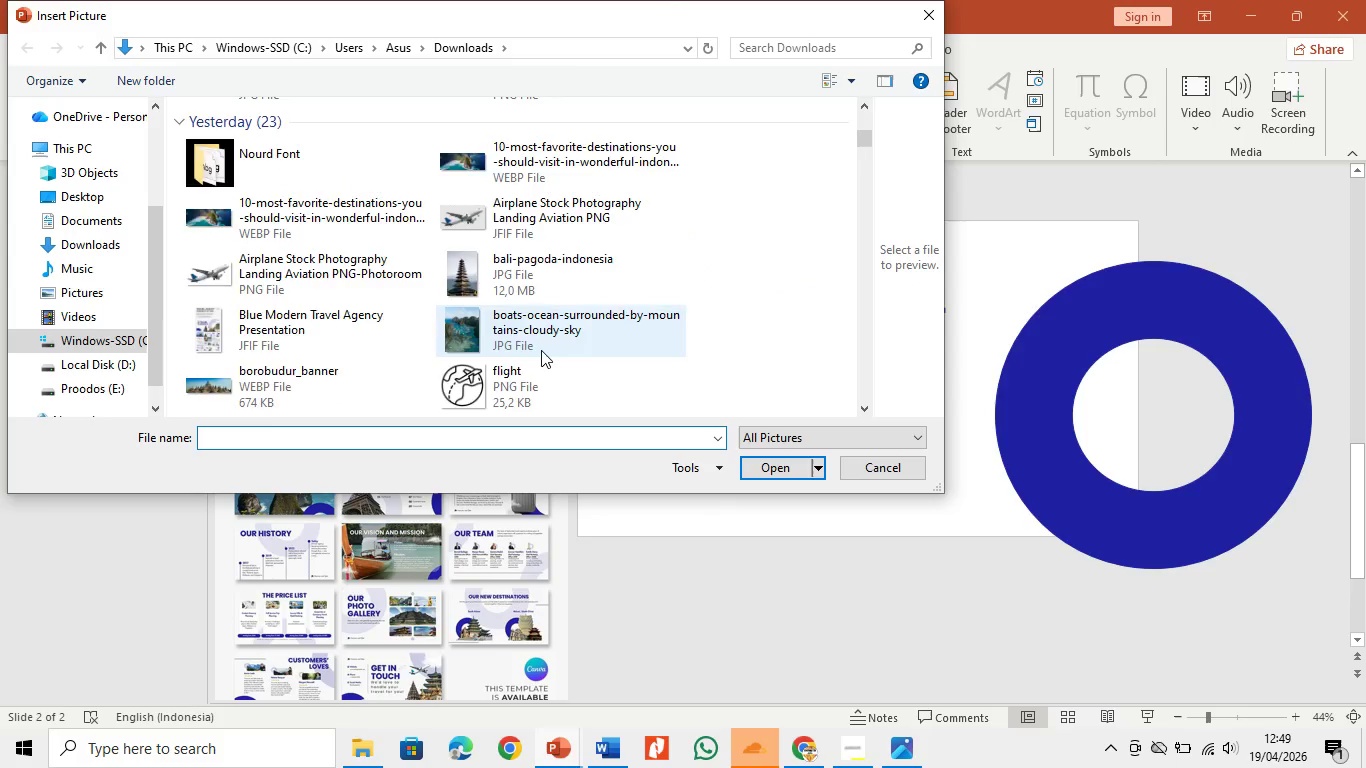 
scroll: coordinate [113, 185], scroll_direction: up, amount: 5.0
 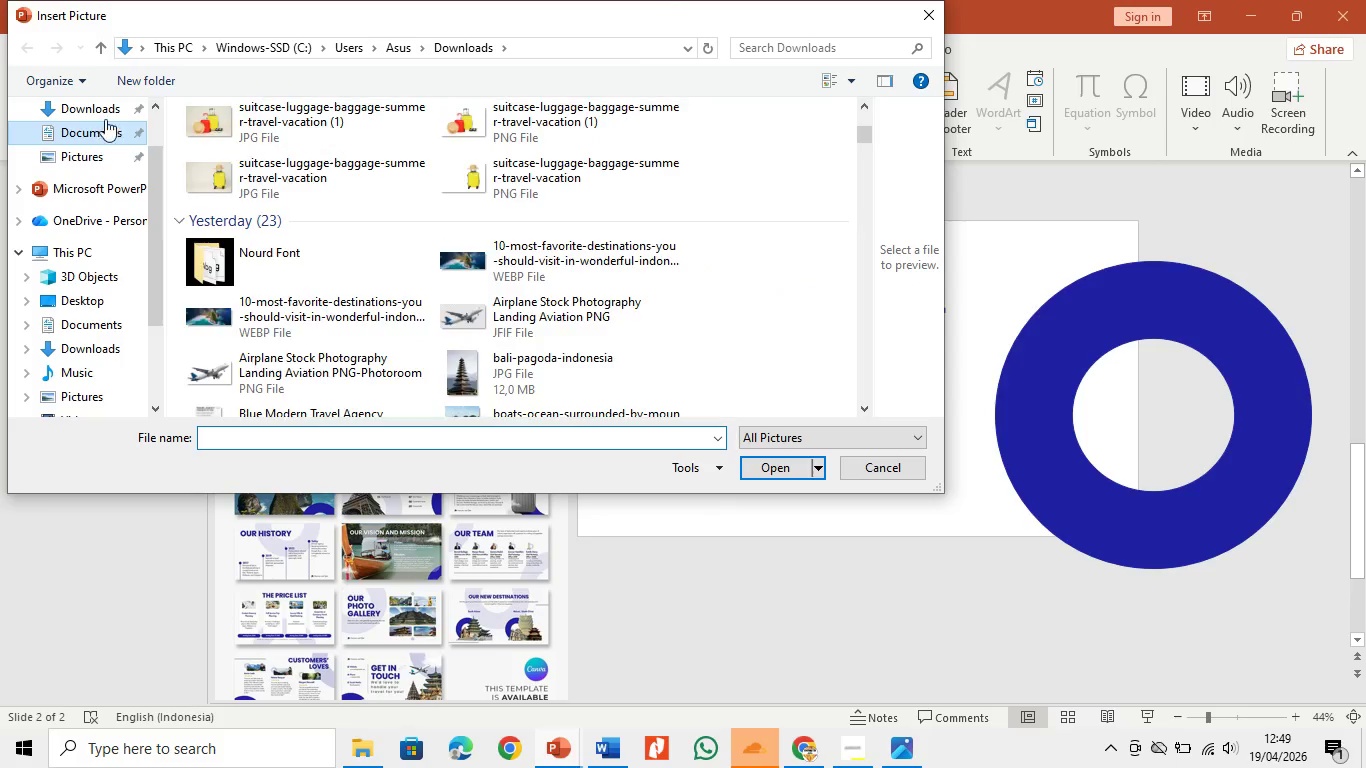 
double_click([106, 111])
 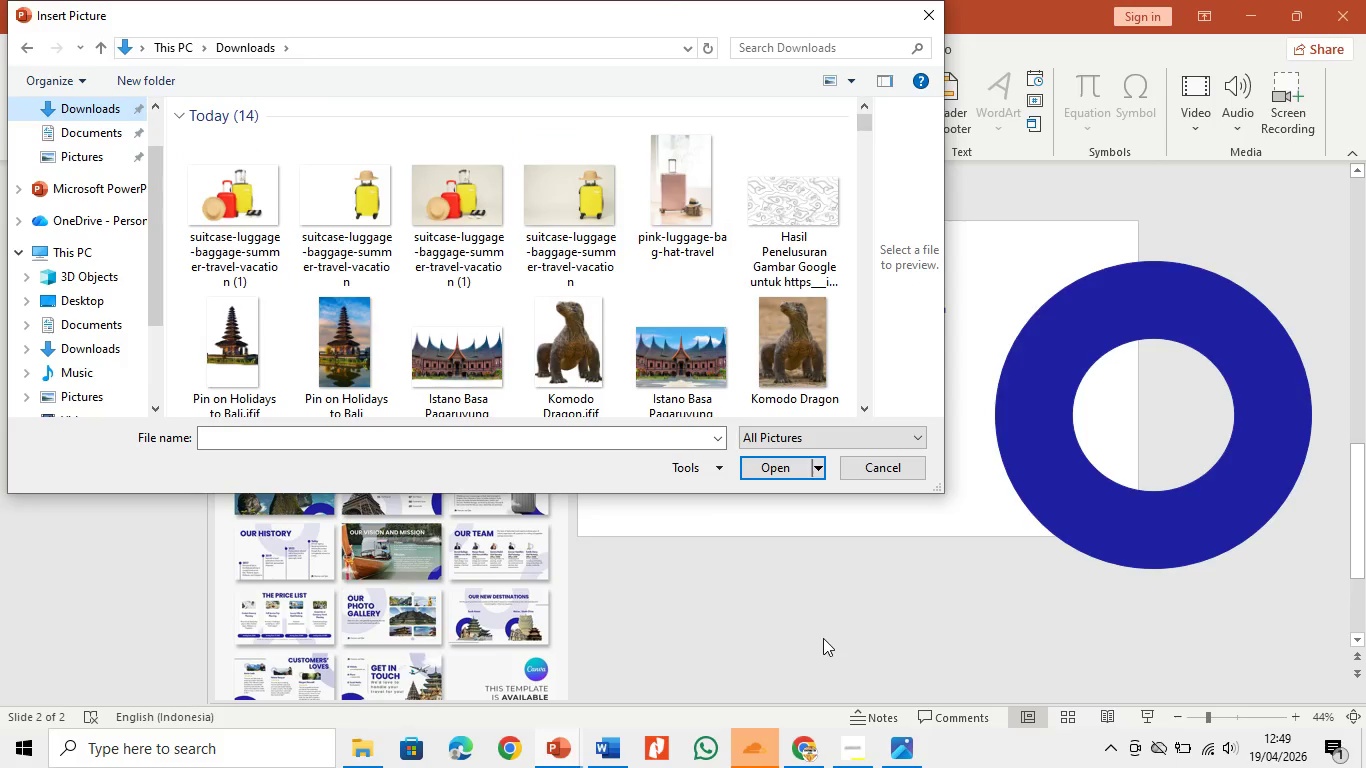 
left_click([892, 473])
 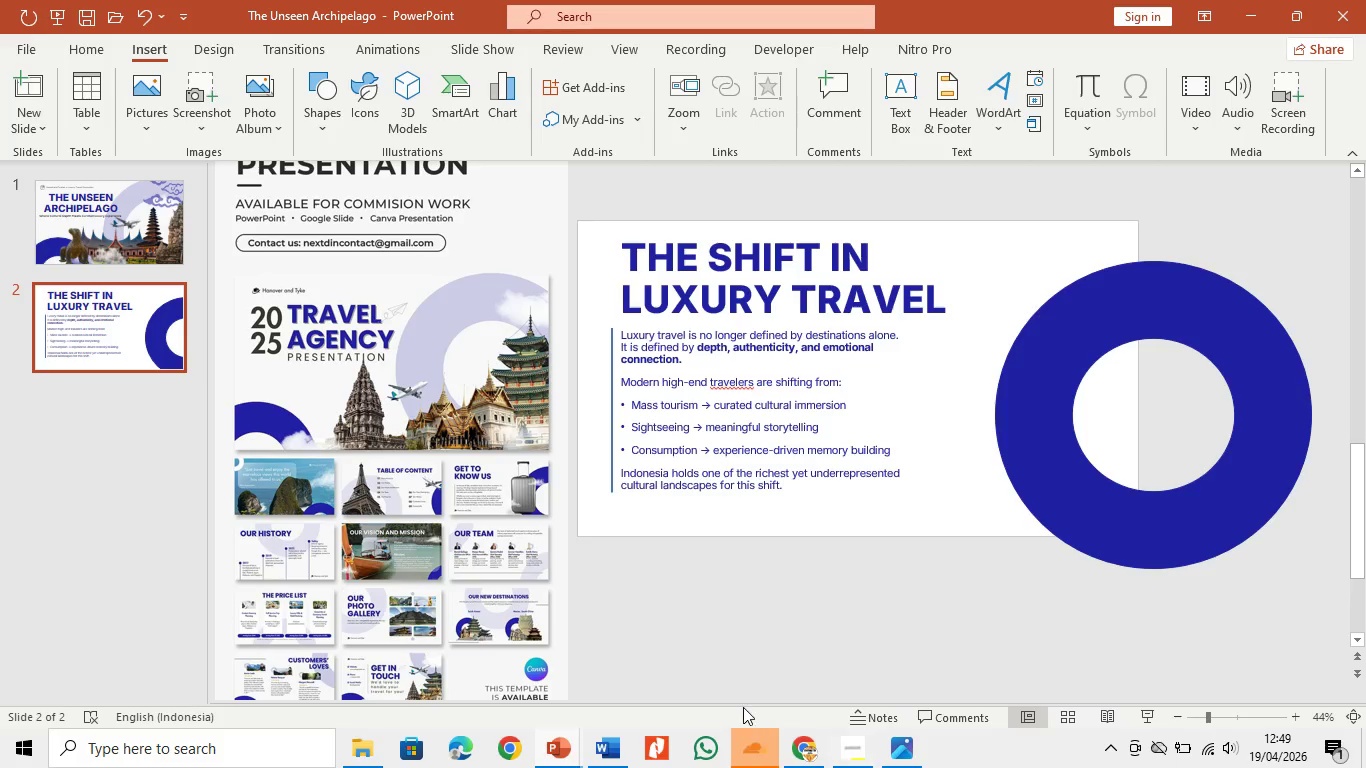 
left_click([781, 476])
 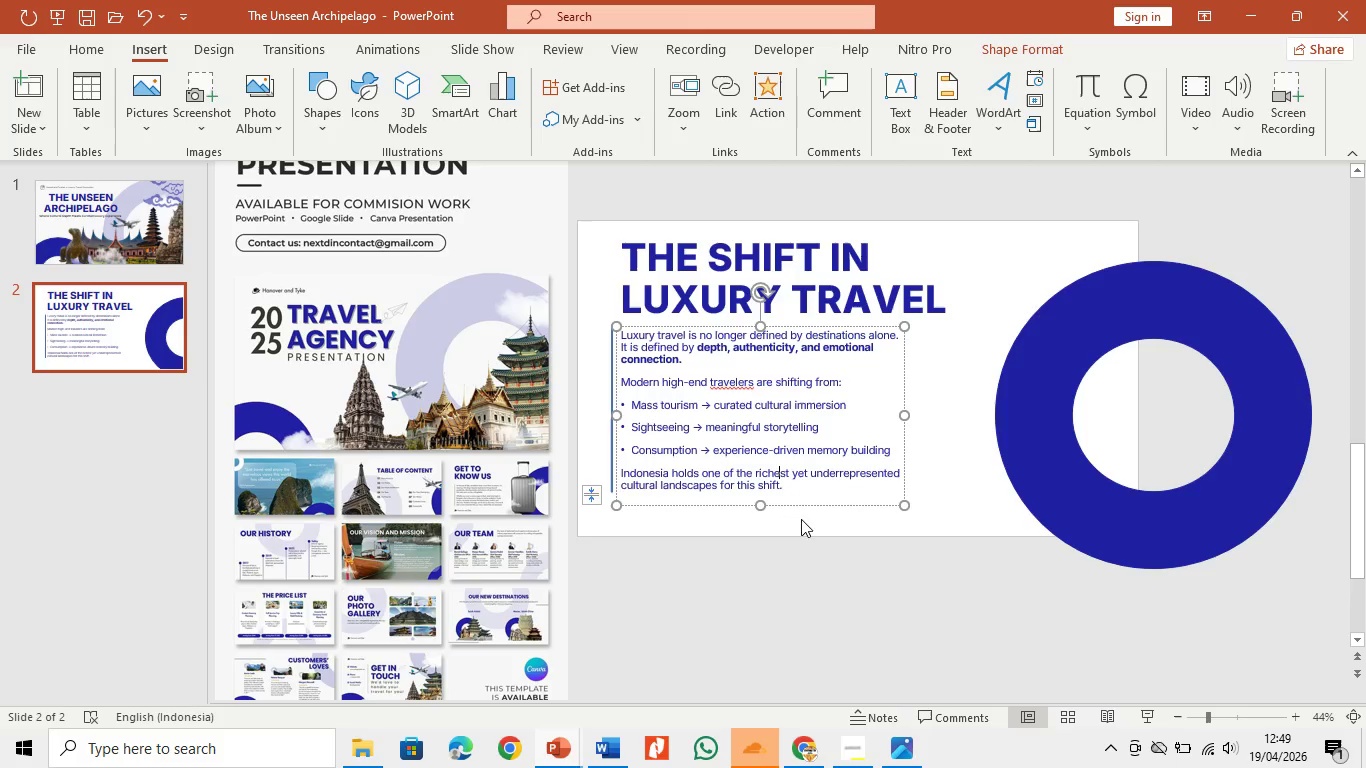 
left_click([801, 530])
 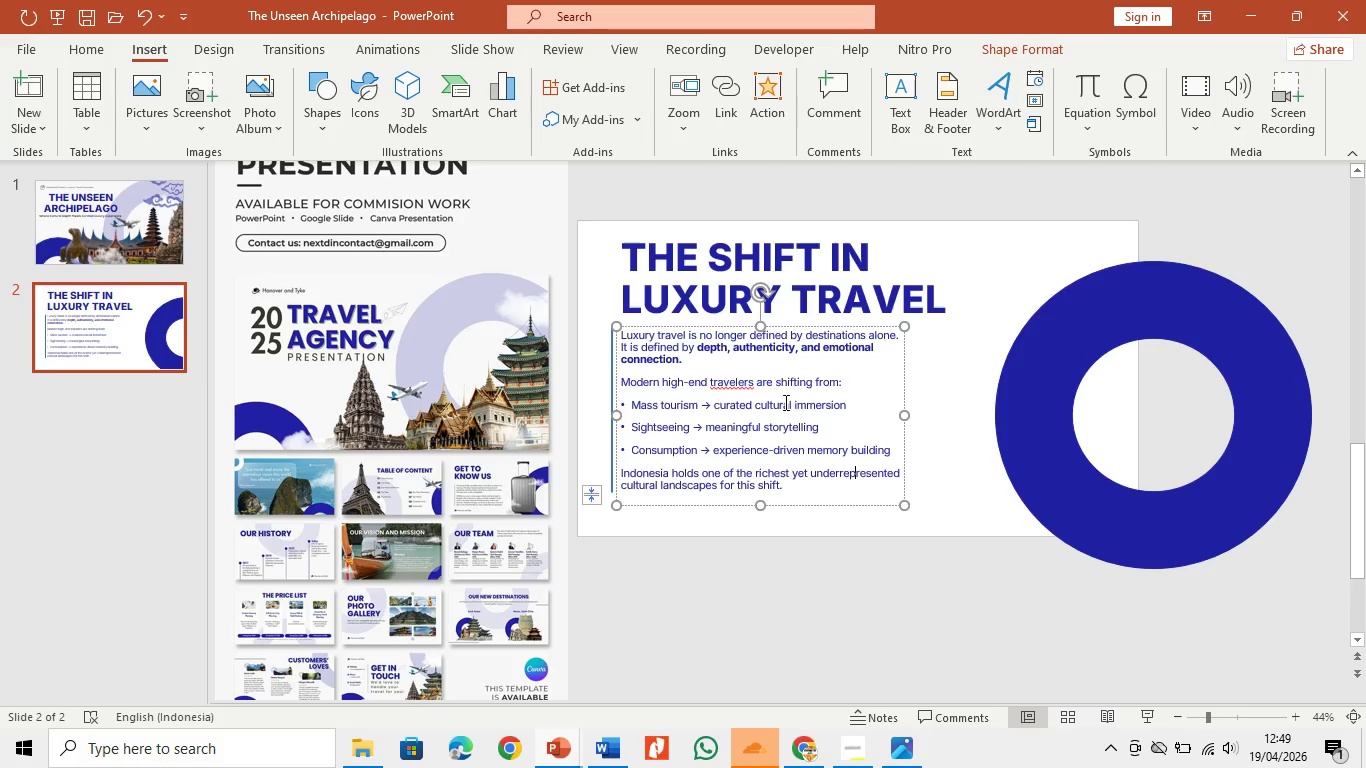 
left_click_drag(start_coordinate=[800, 489], to_coordinate=[584, 326])
 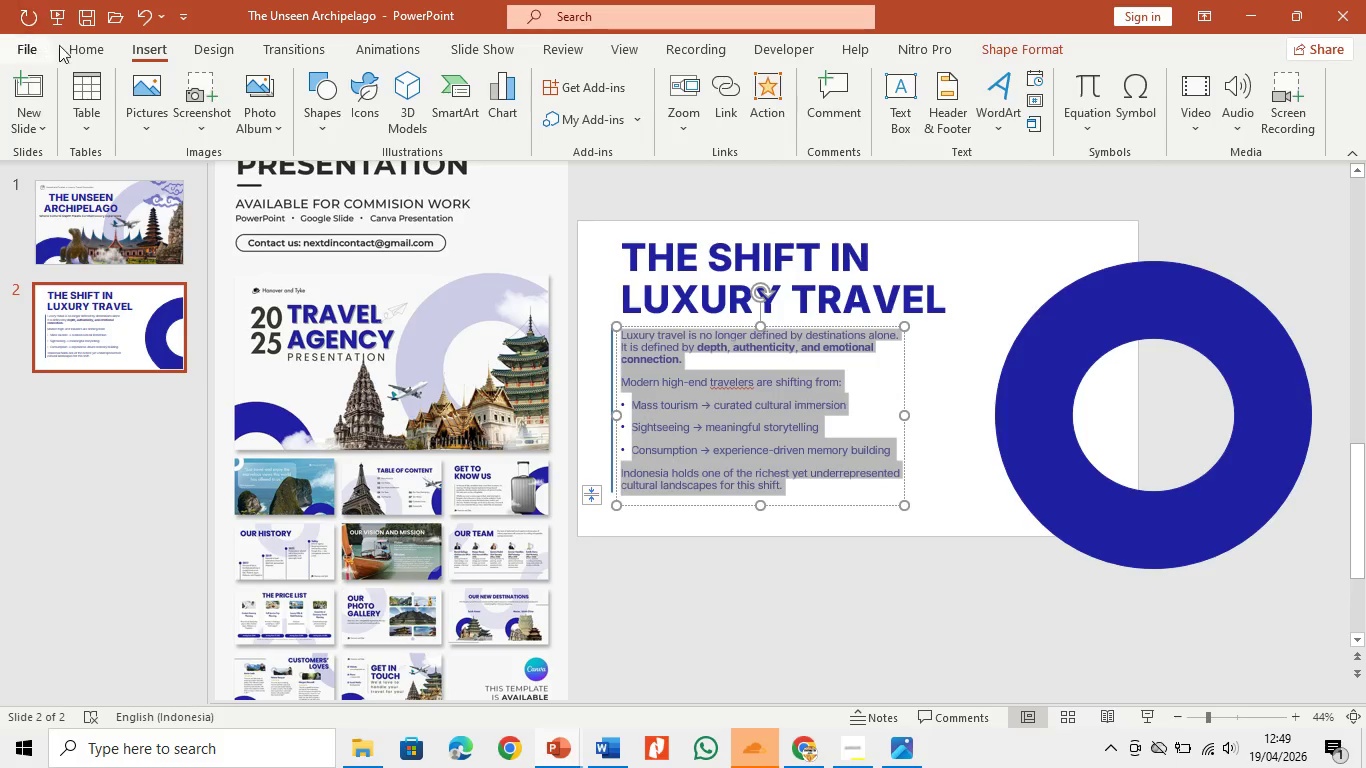 
left_click([63, 48])
 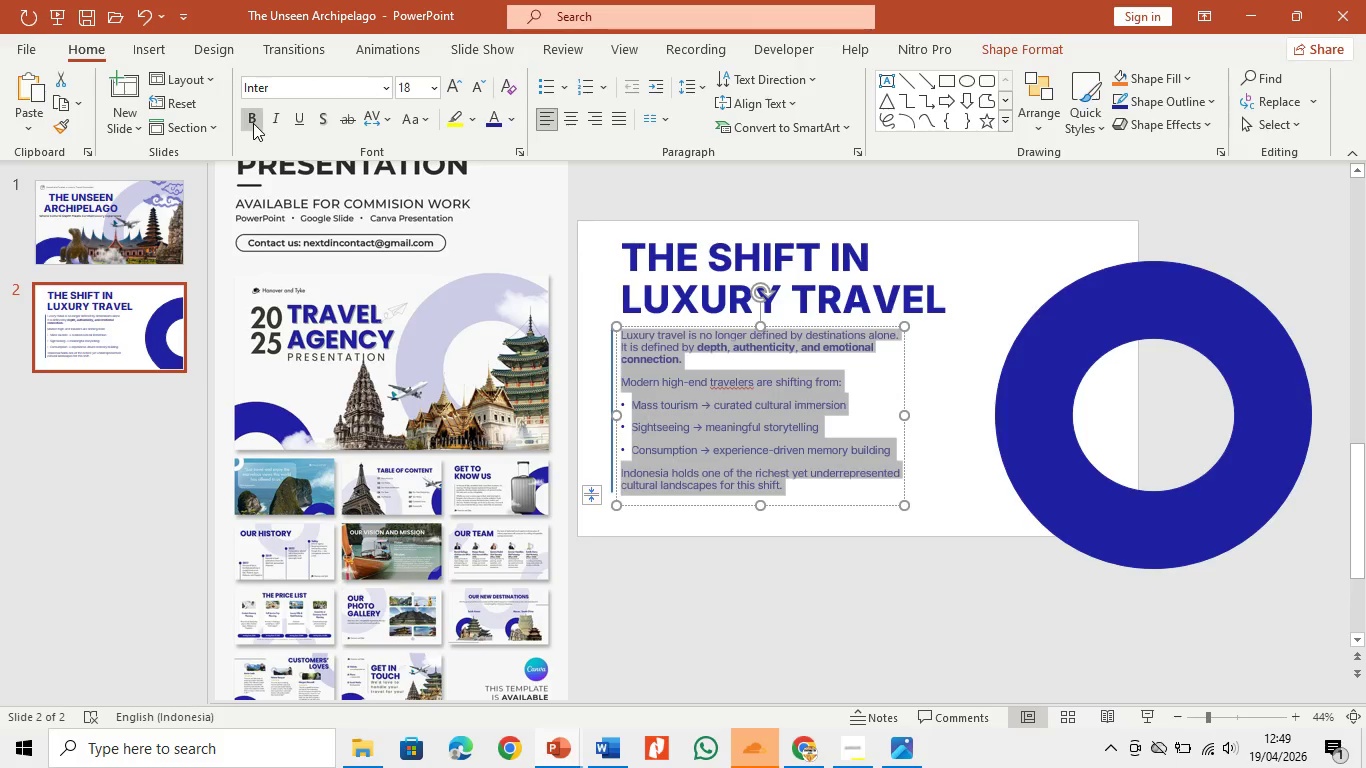 
double_click([253, 123])
 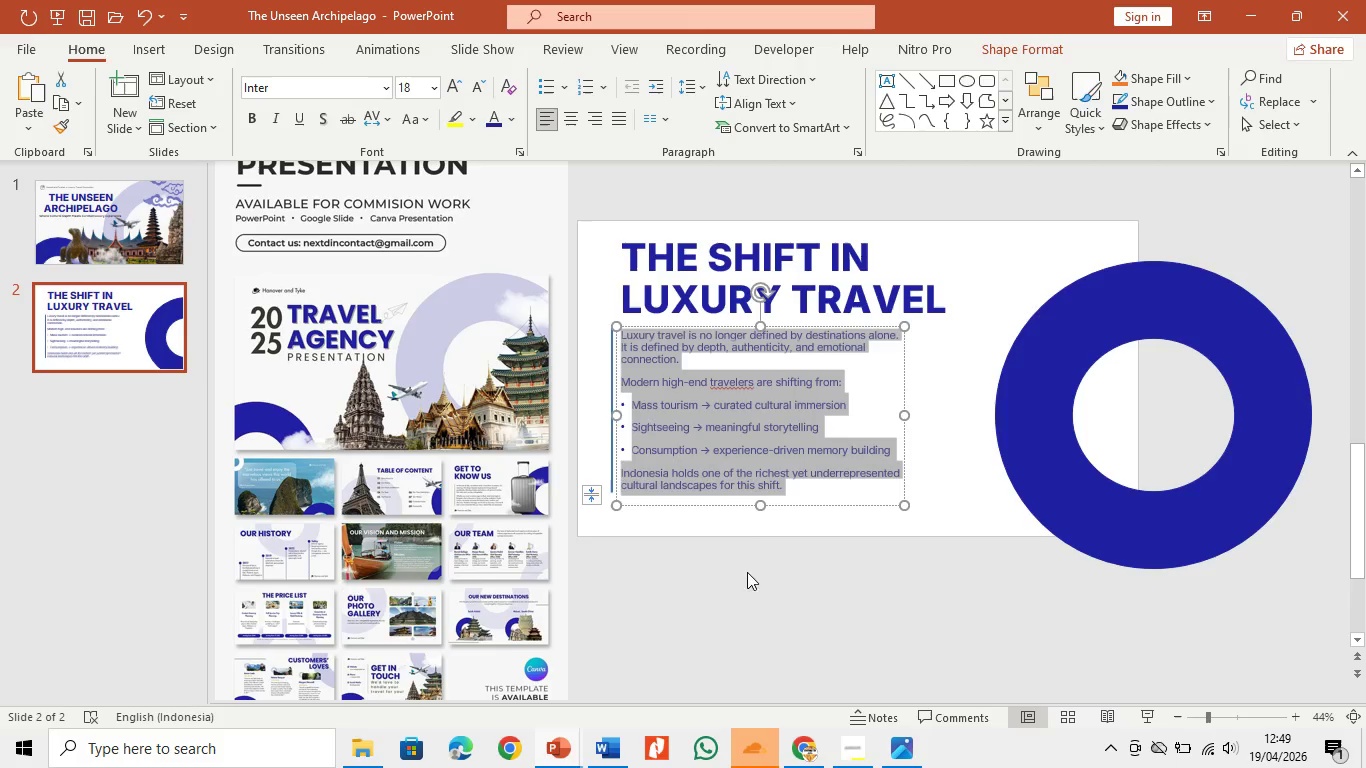 
left_click([748, 529])
 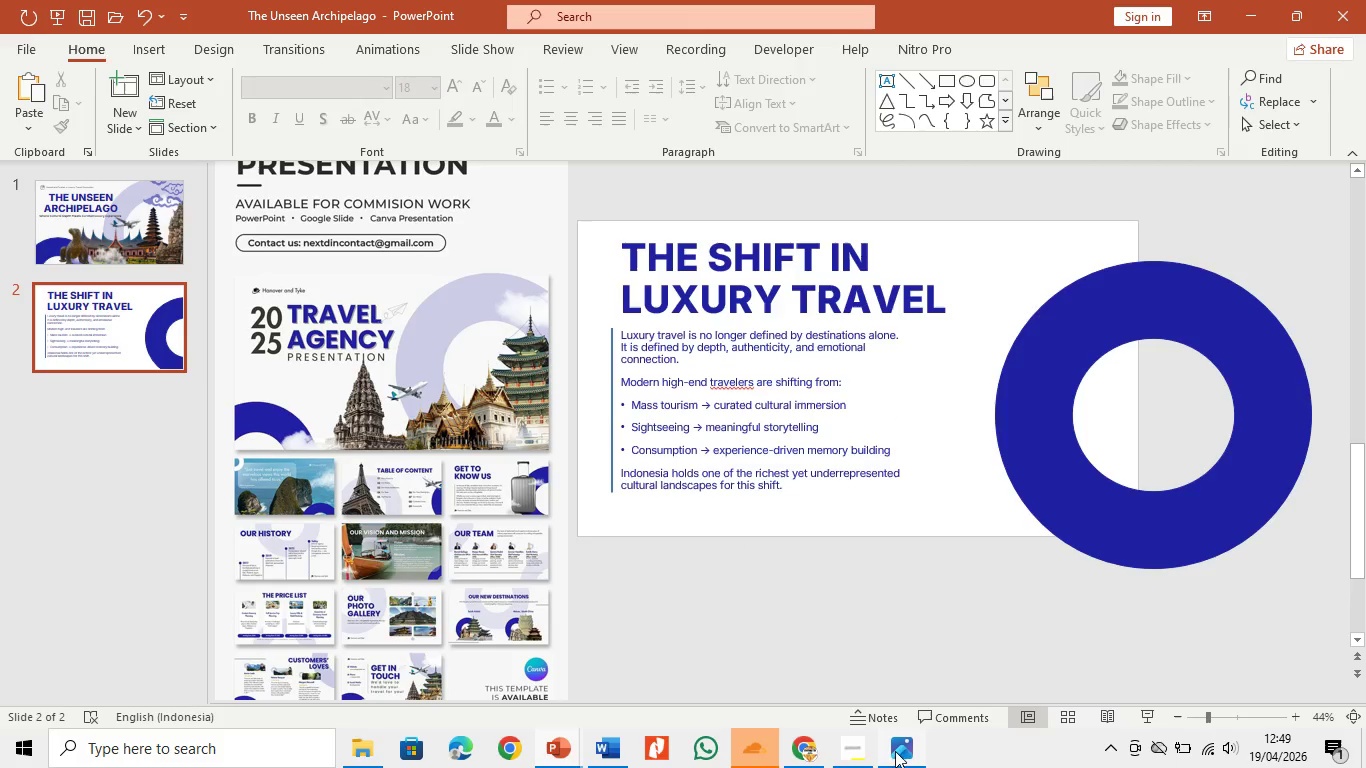 
left_click([798, 755])
 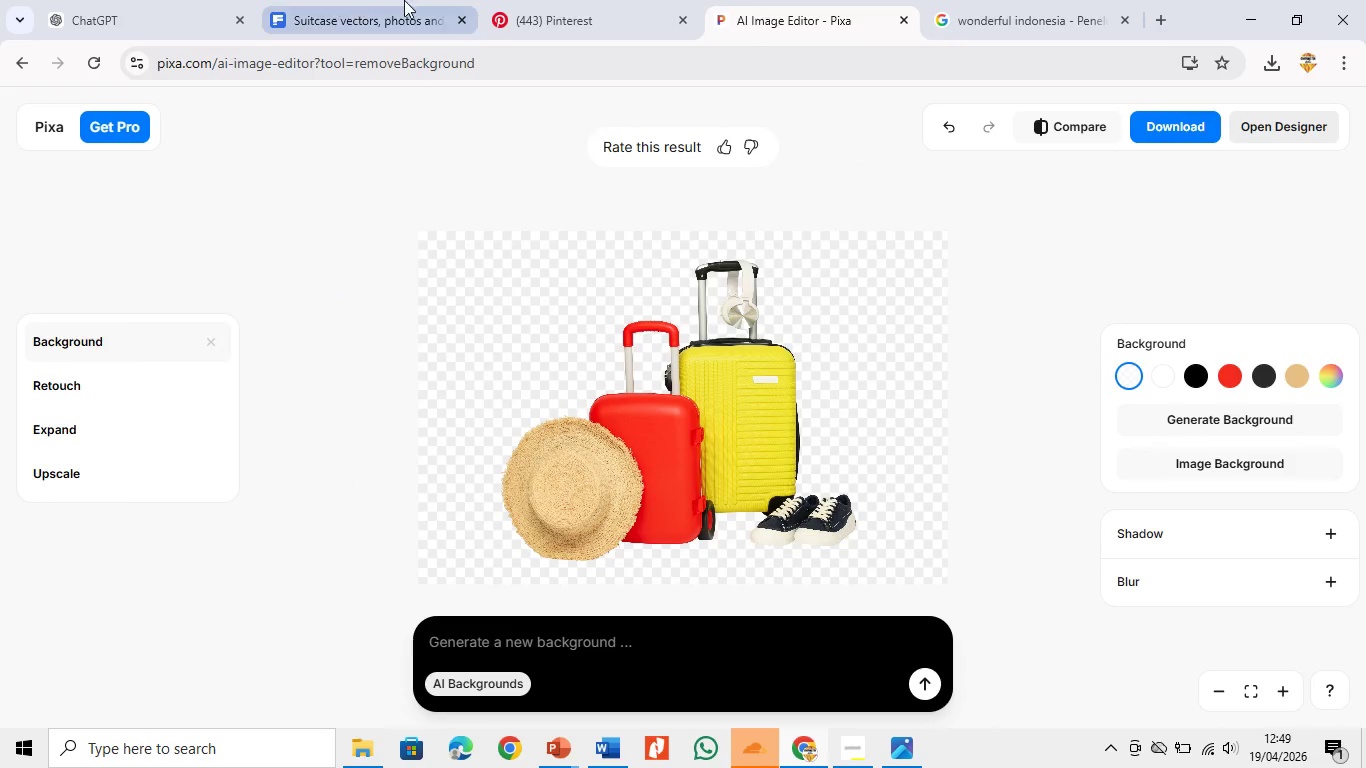 
left_click([504, 0])
 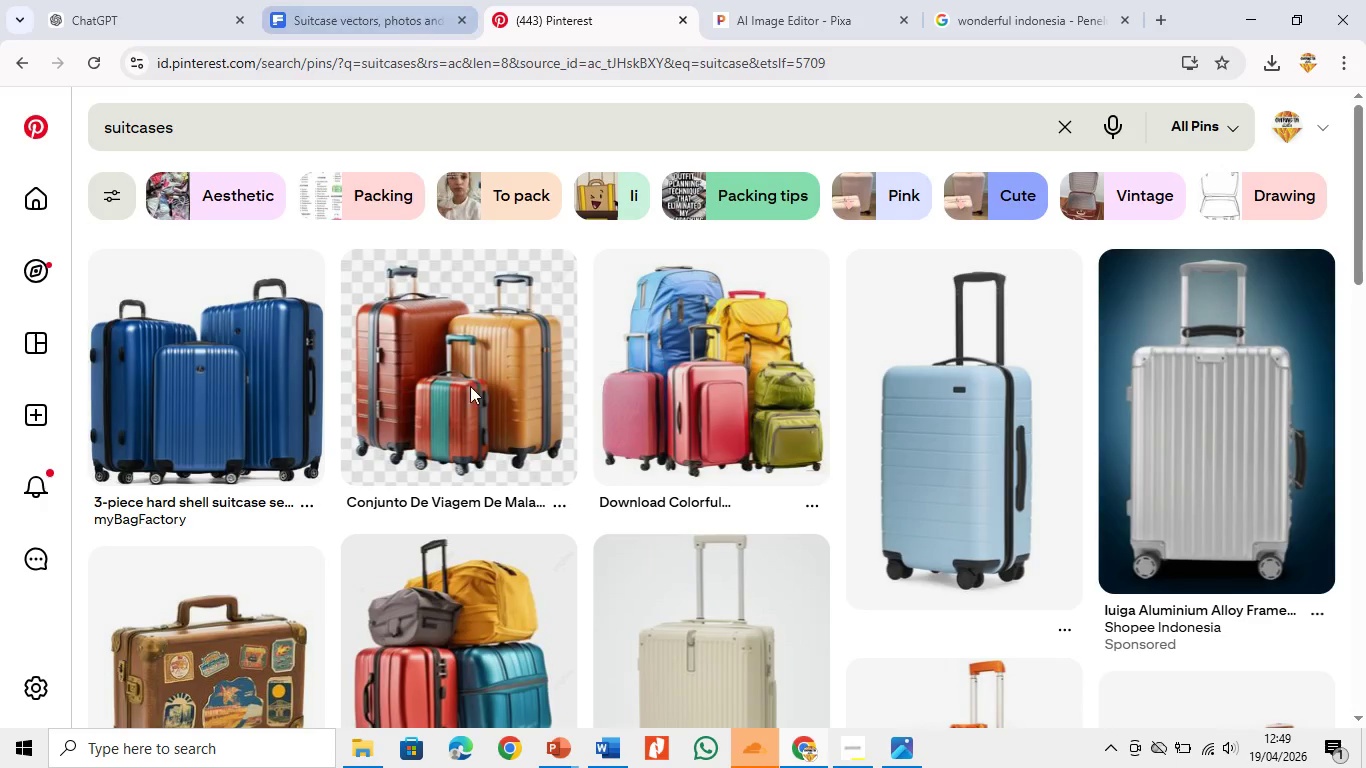 
scroll: coordinate [531, 478], scroll_direction: down, amount: 3.0
 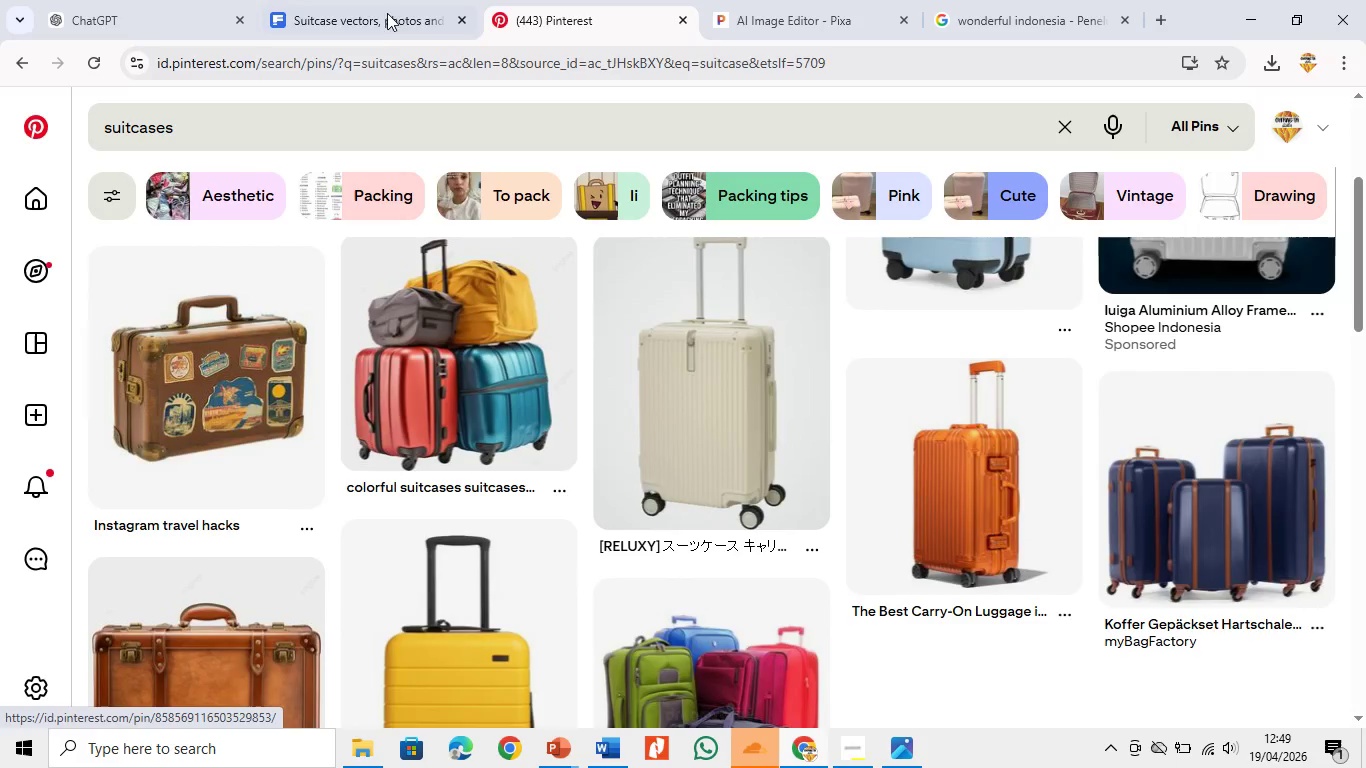 
left_click([386, 11])
 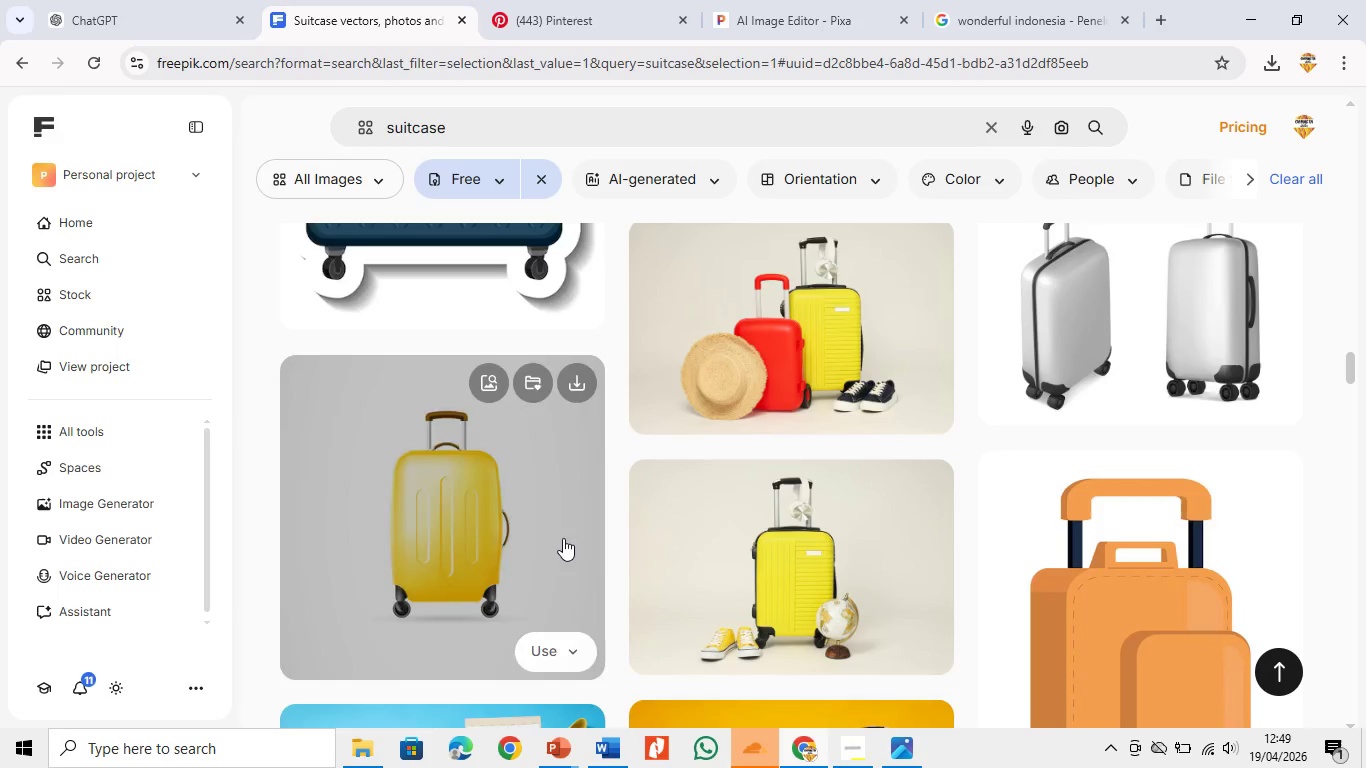 
scroll: coordinate [825, 515], scroll_direction: down, amount: 21.0
 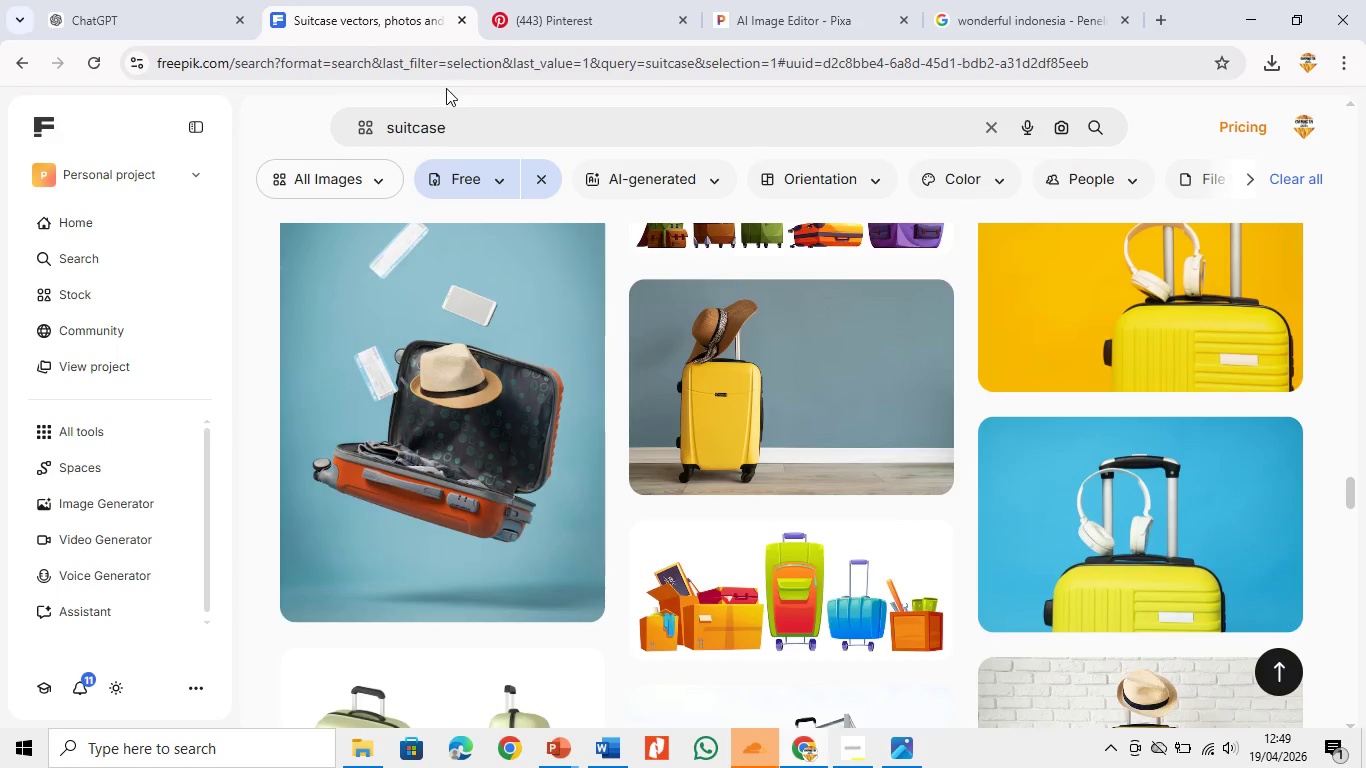 
left_click([466, 134])
 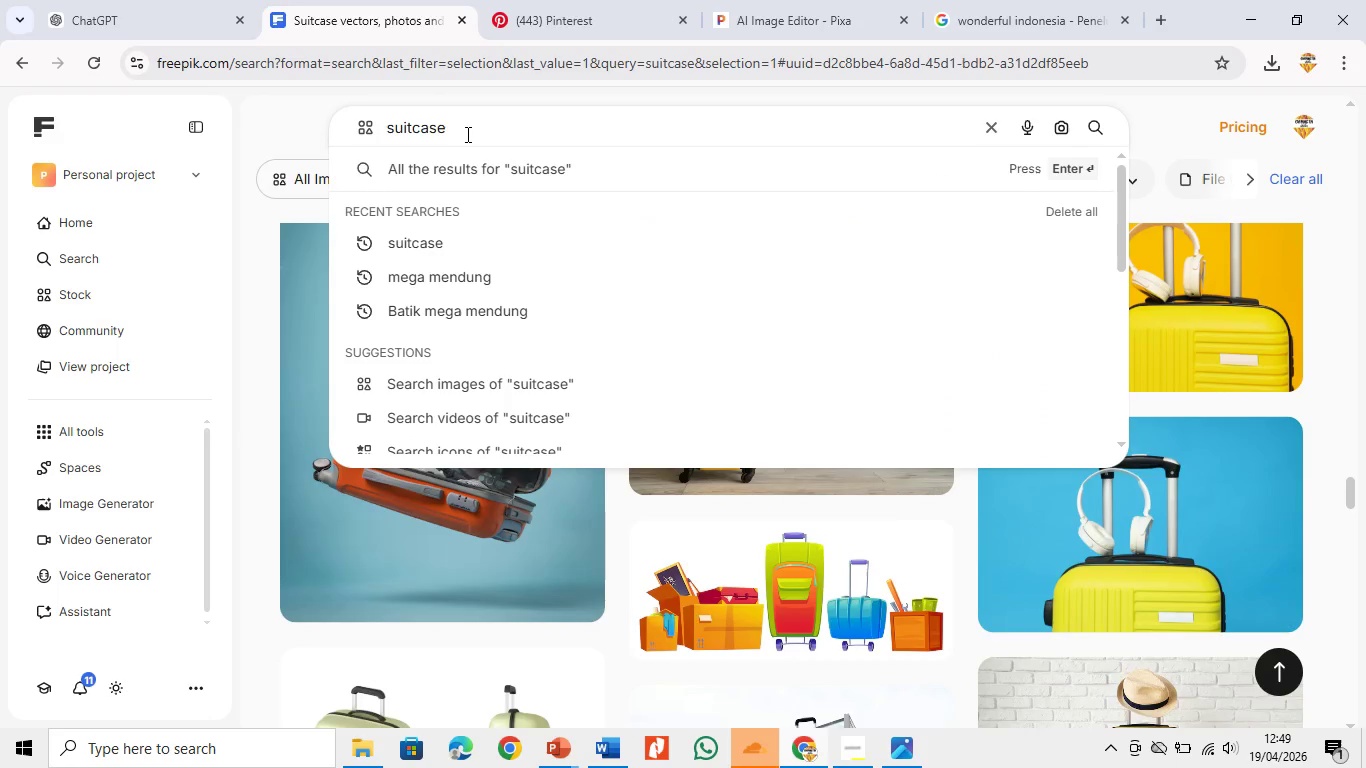 
type( traveler)
 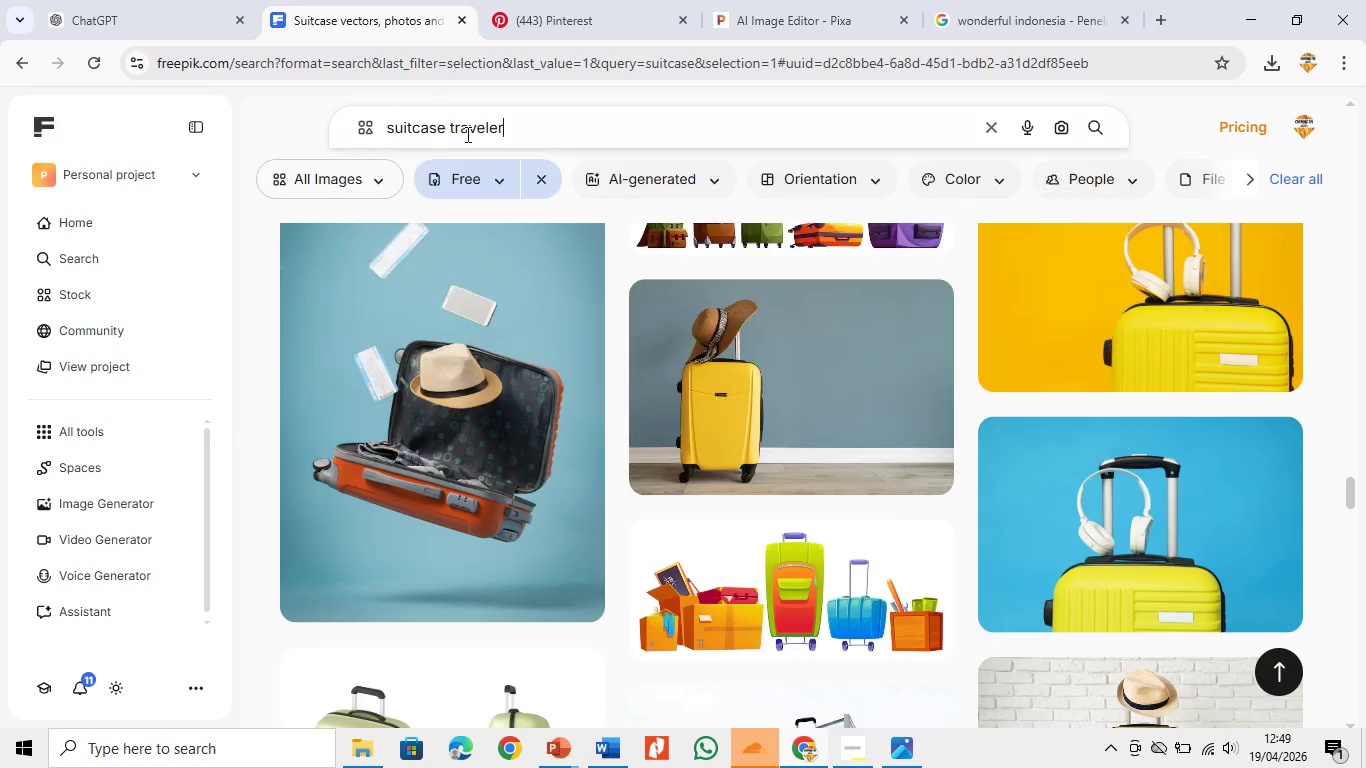 
key(Enter)
 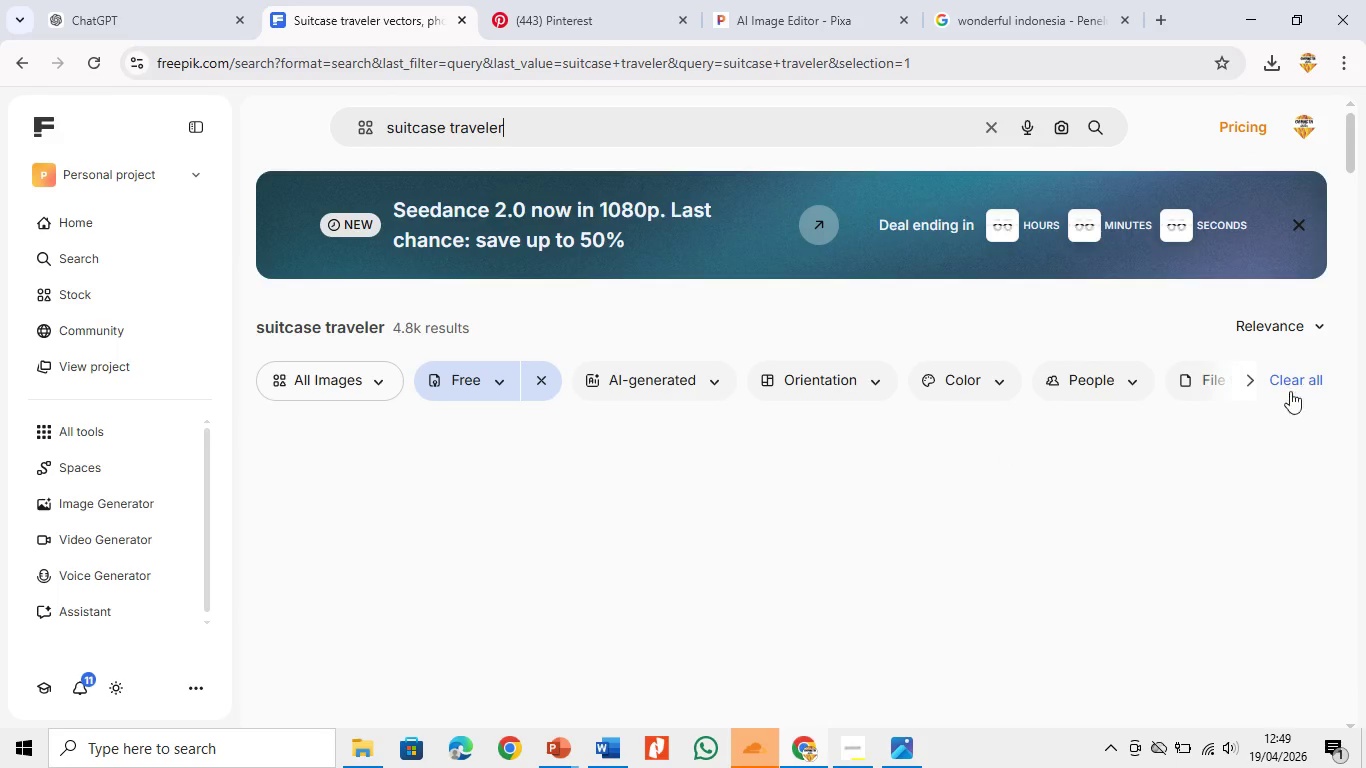 
scroll: coordinate [842, 445], scroll_direction: up, amount: 4.0
 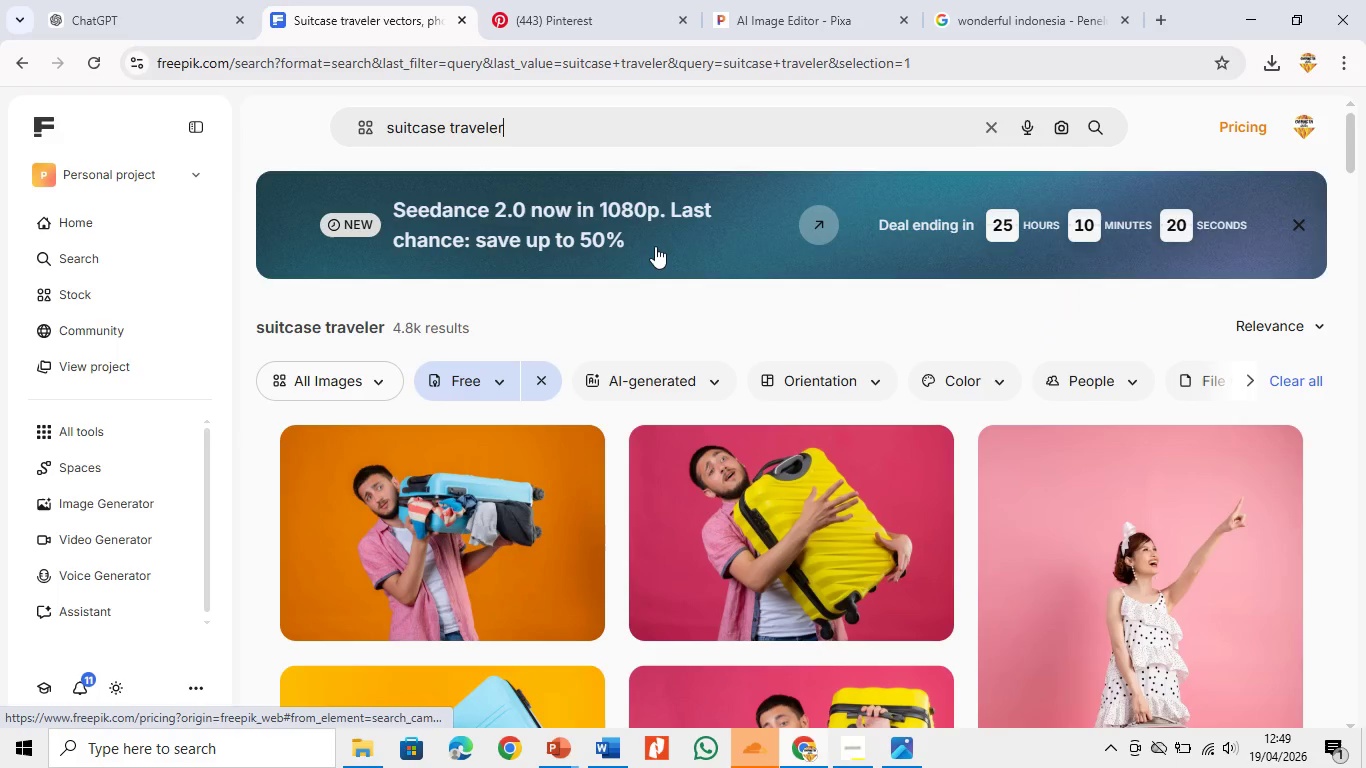 
key(Backspace)
 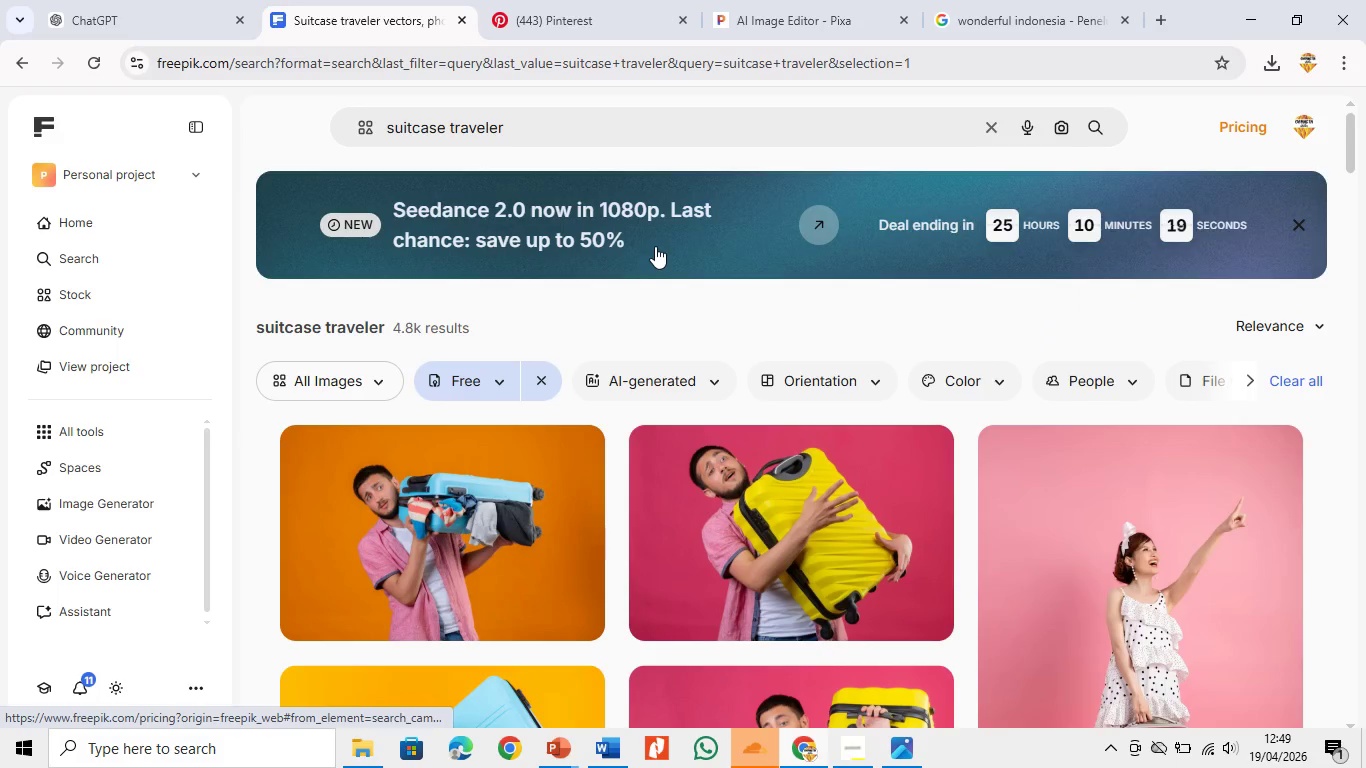 
key(Backspace)
 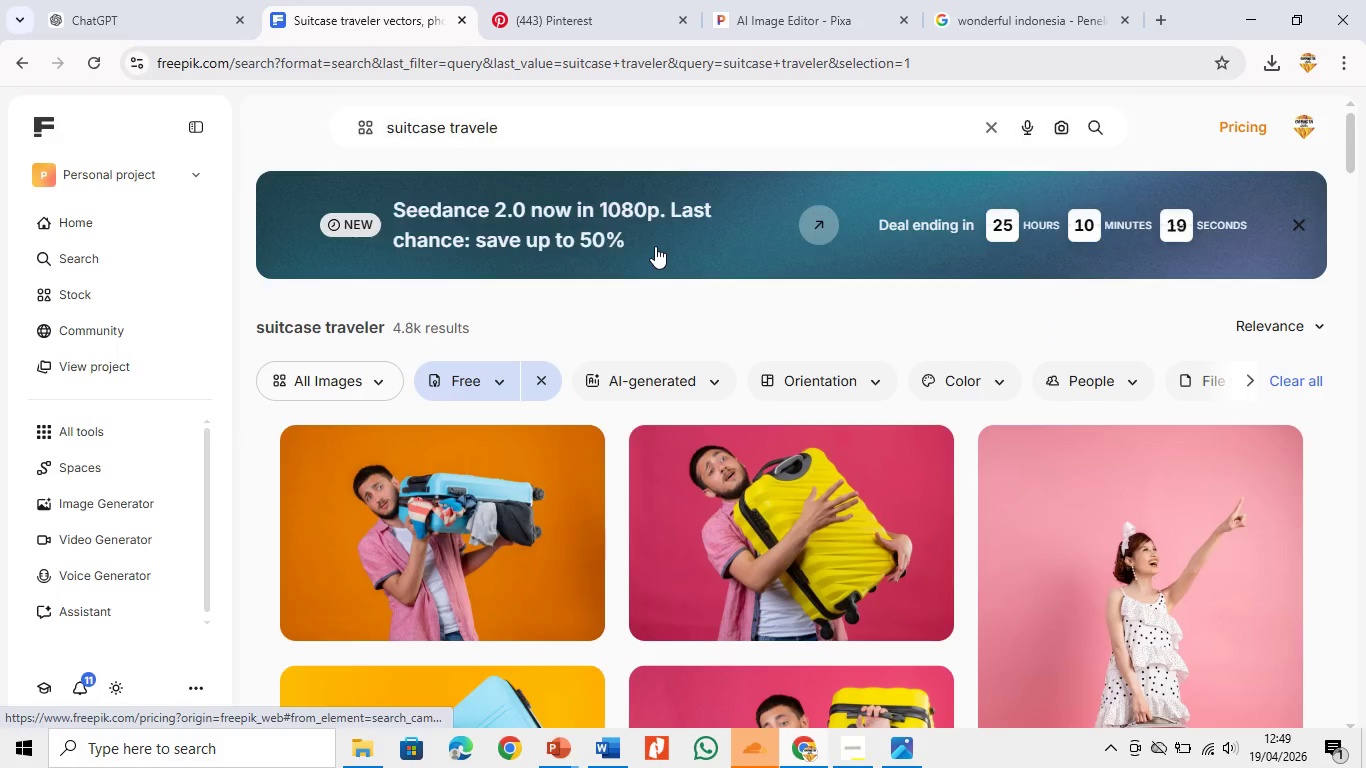 
key(Backspace)
 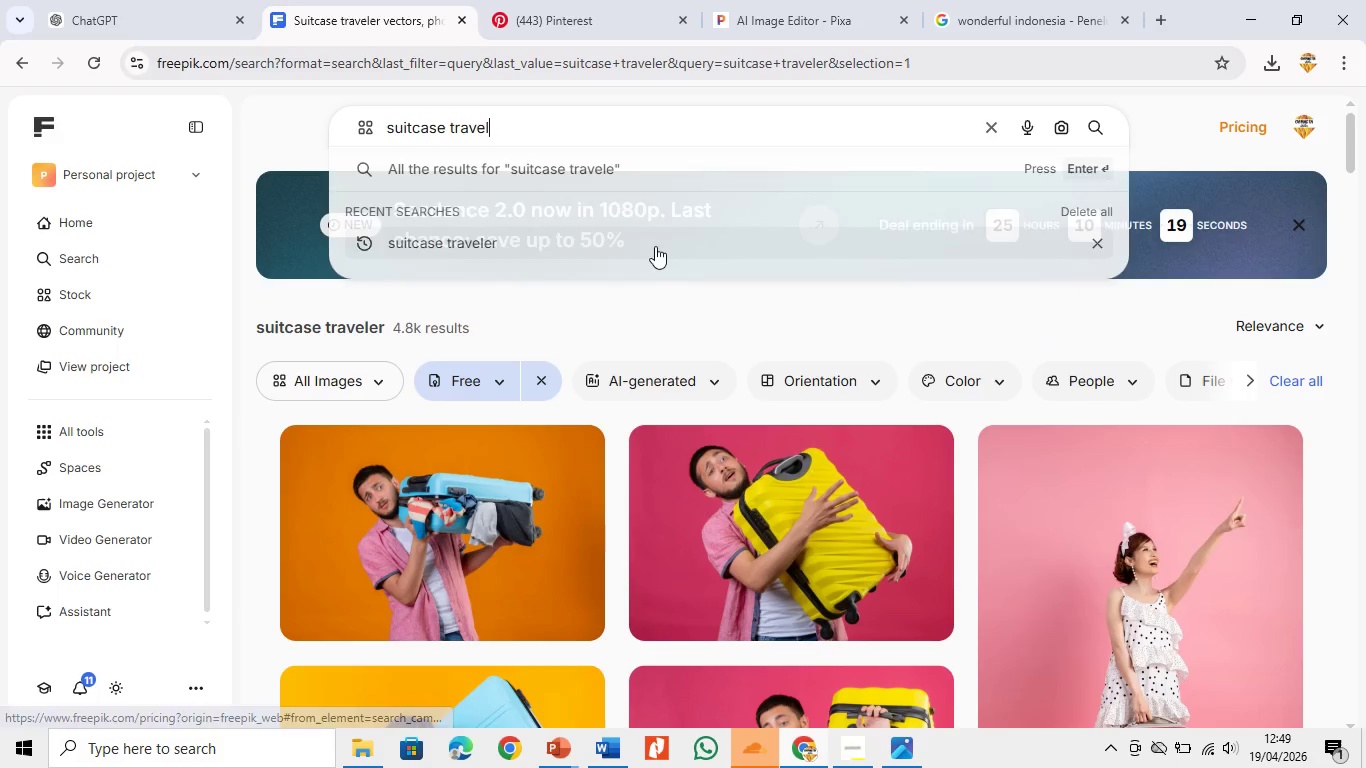 
key(Backspace)
 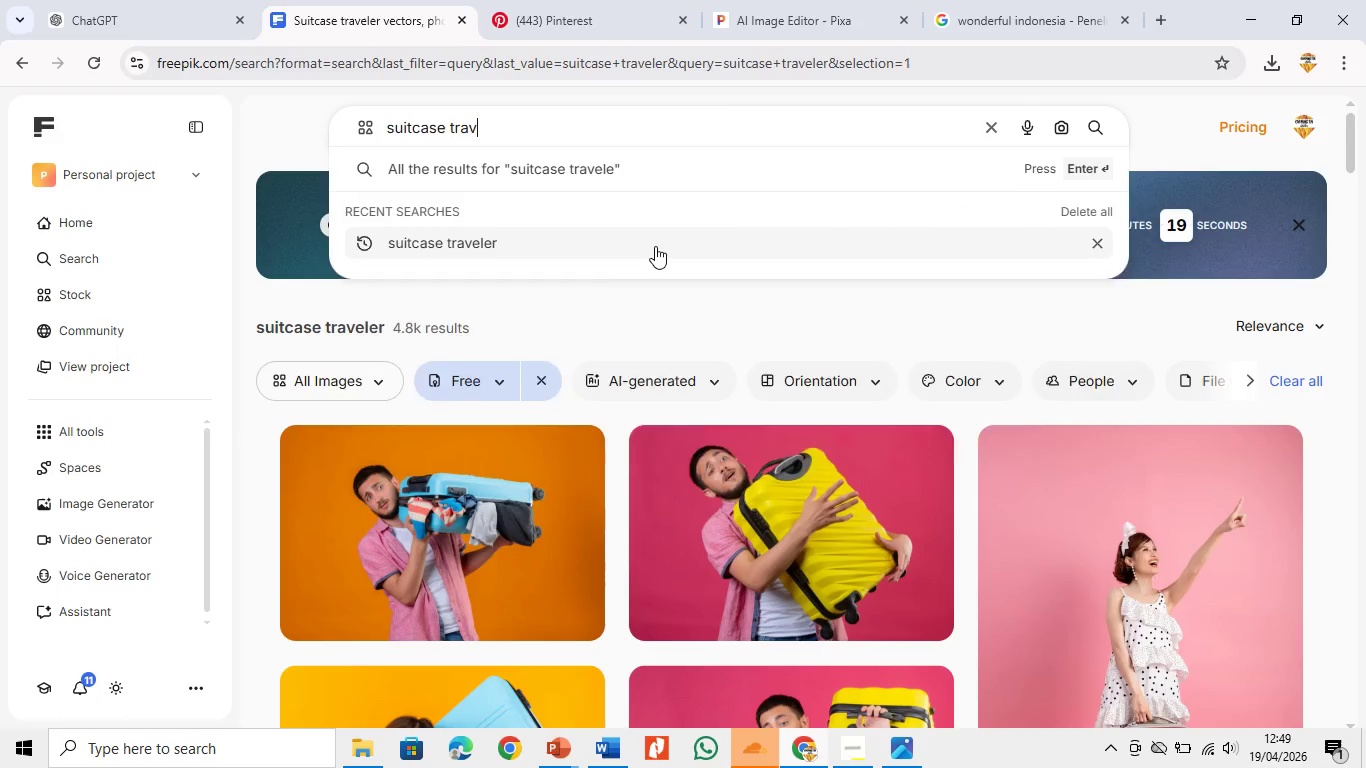 
key(Backspace)
 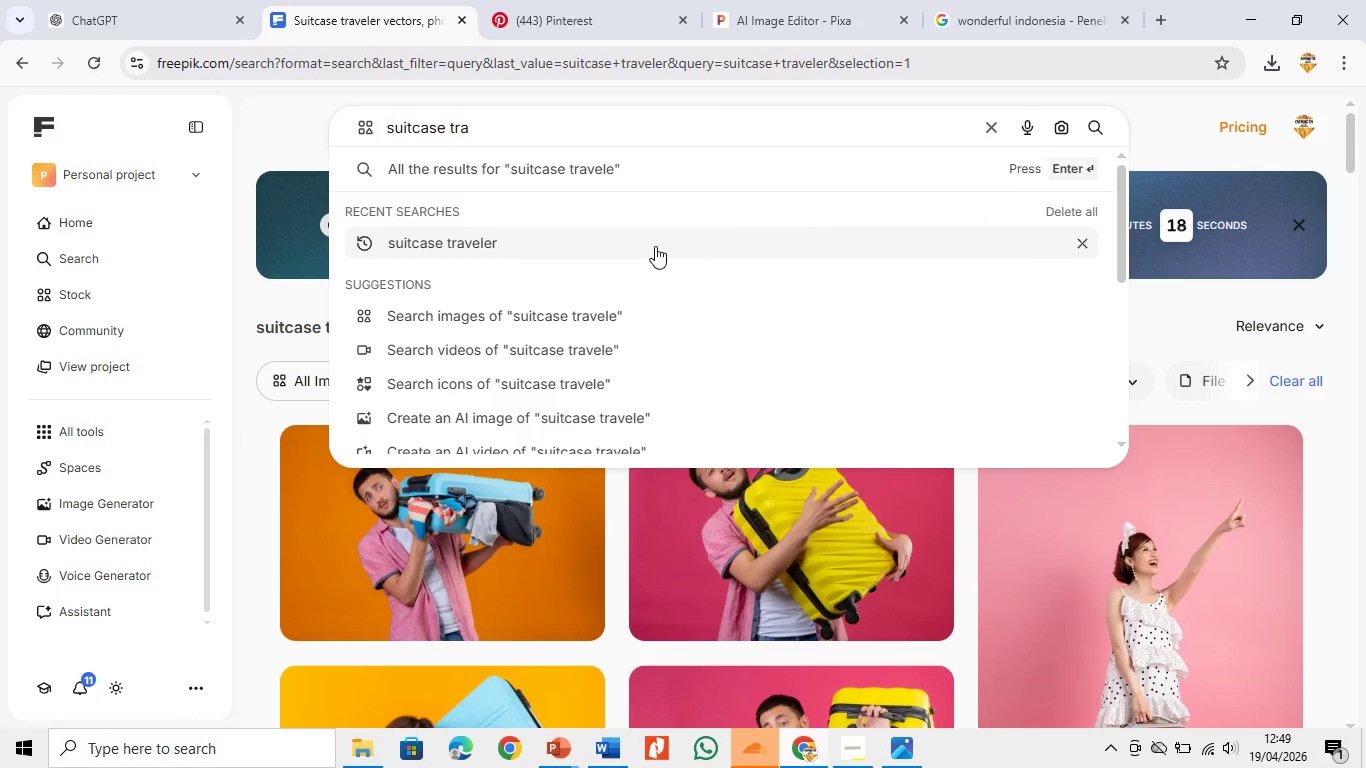 
key(Backspace)
 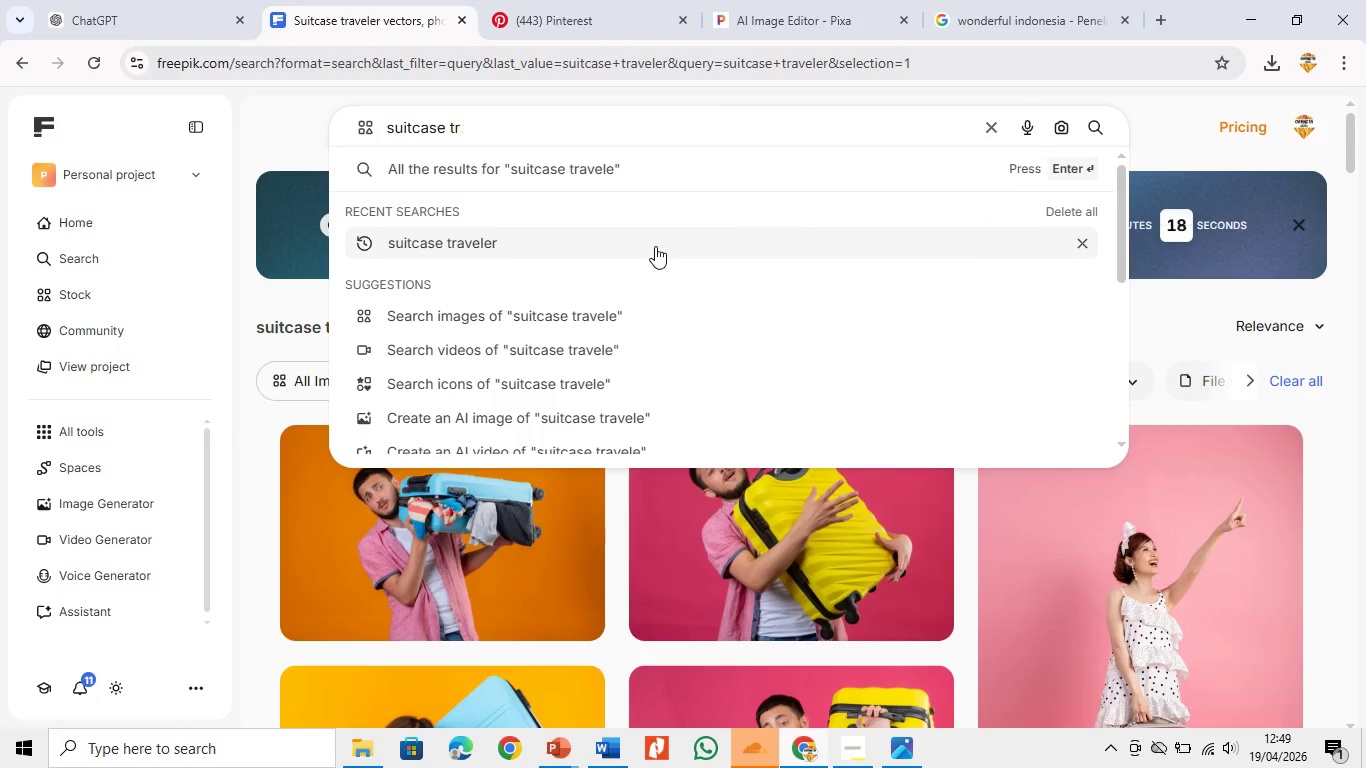 
key(Backspace)
 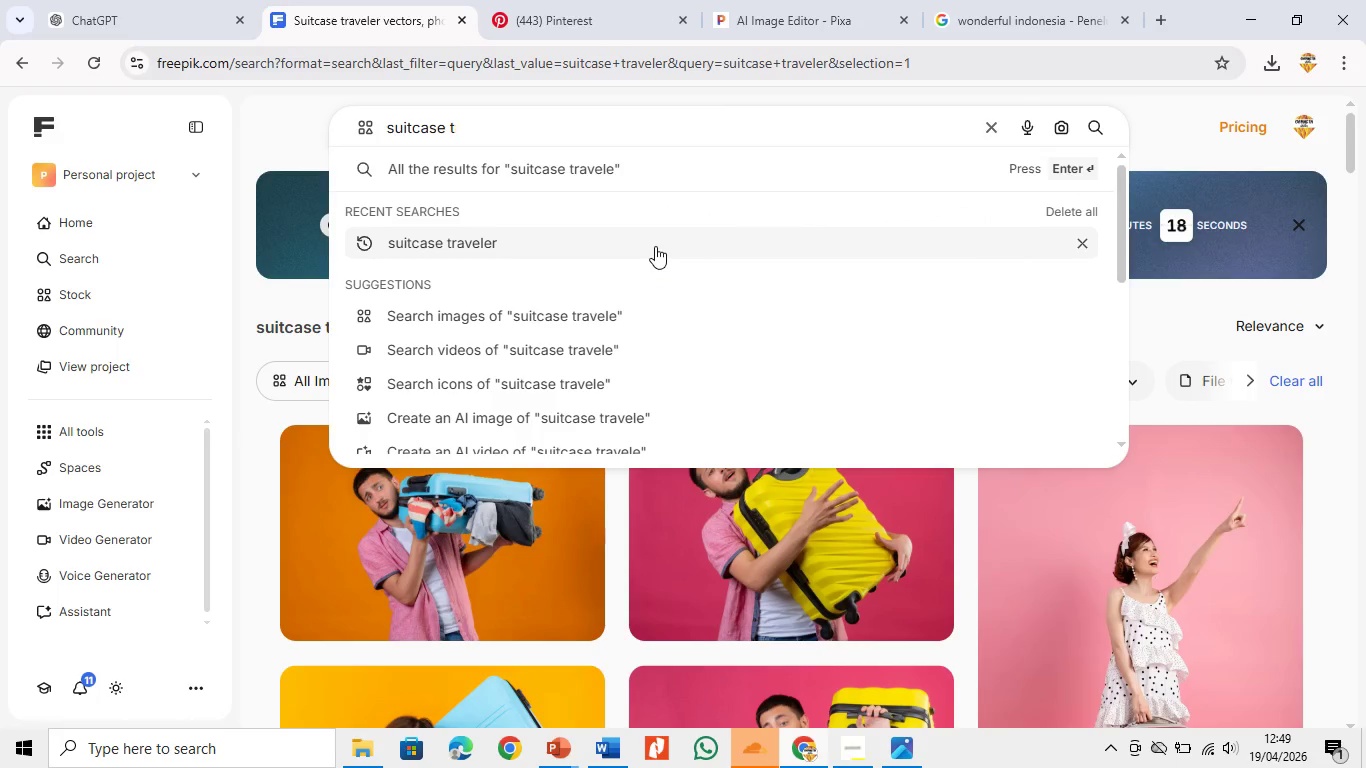 
key(Backspace)
 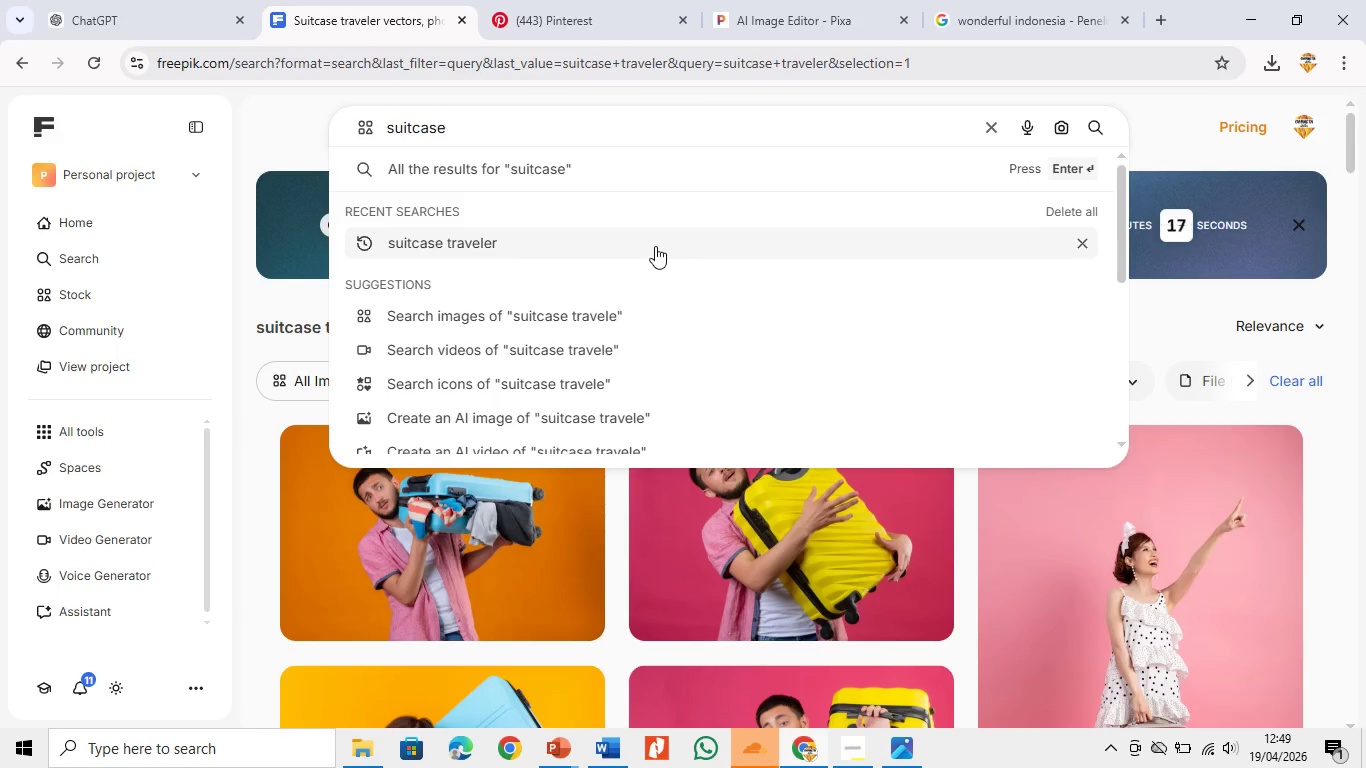 
key(Enter)
 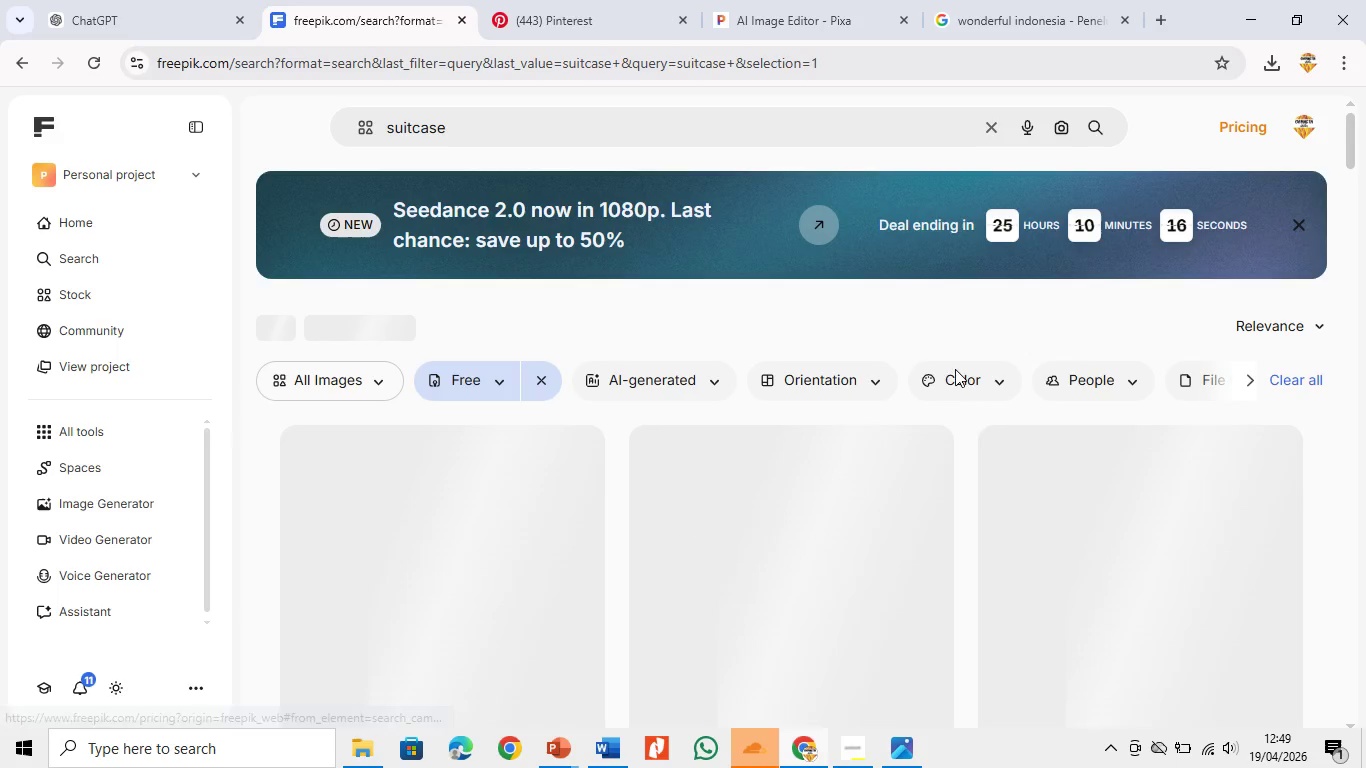 
left_click([958, 379])
 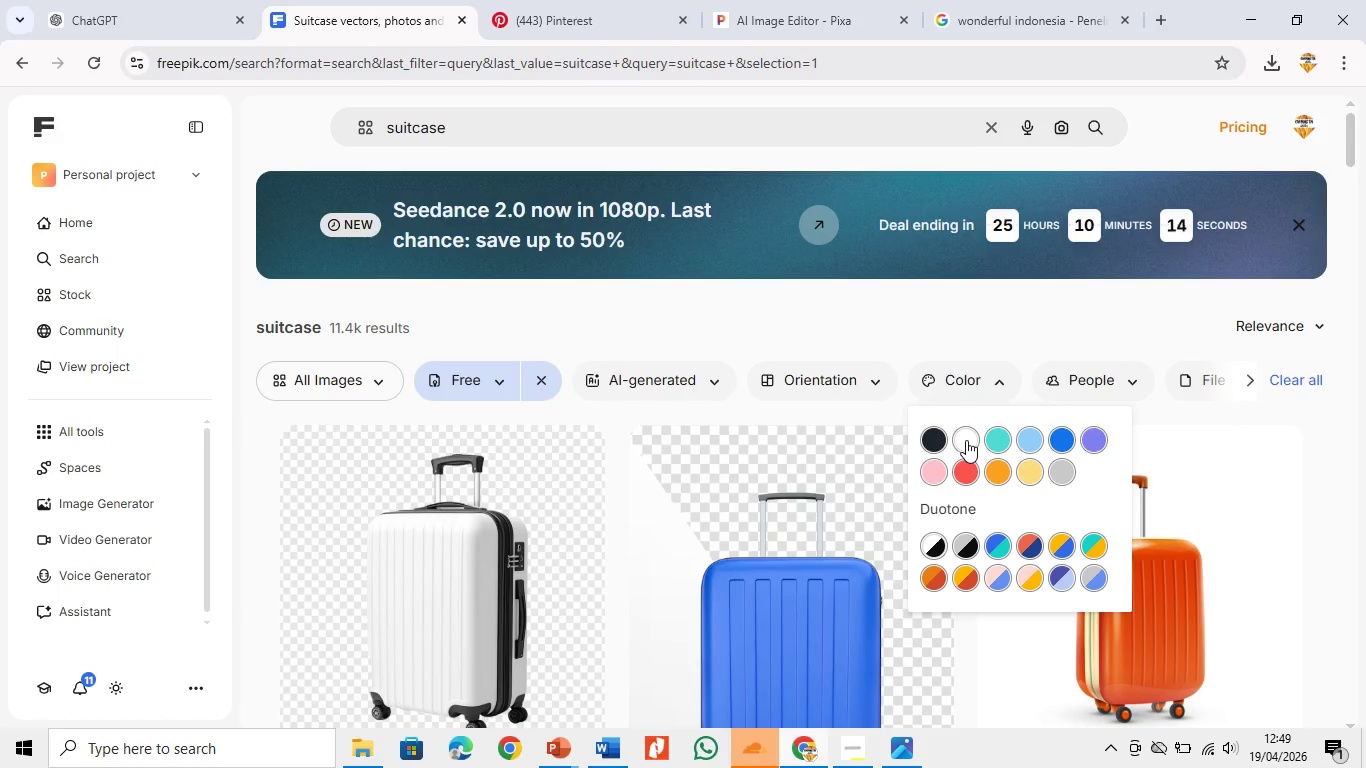 
left_click([1065, 474])
 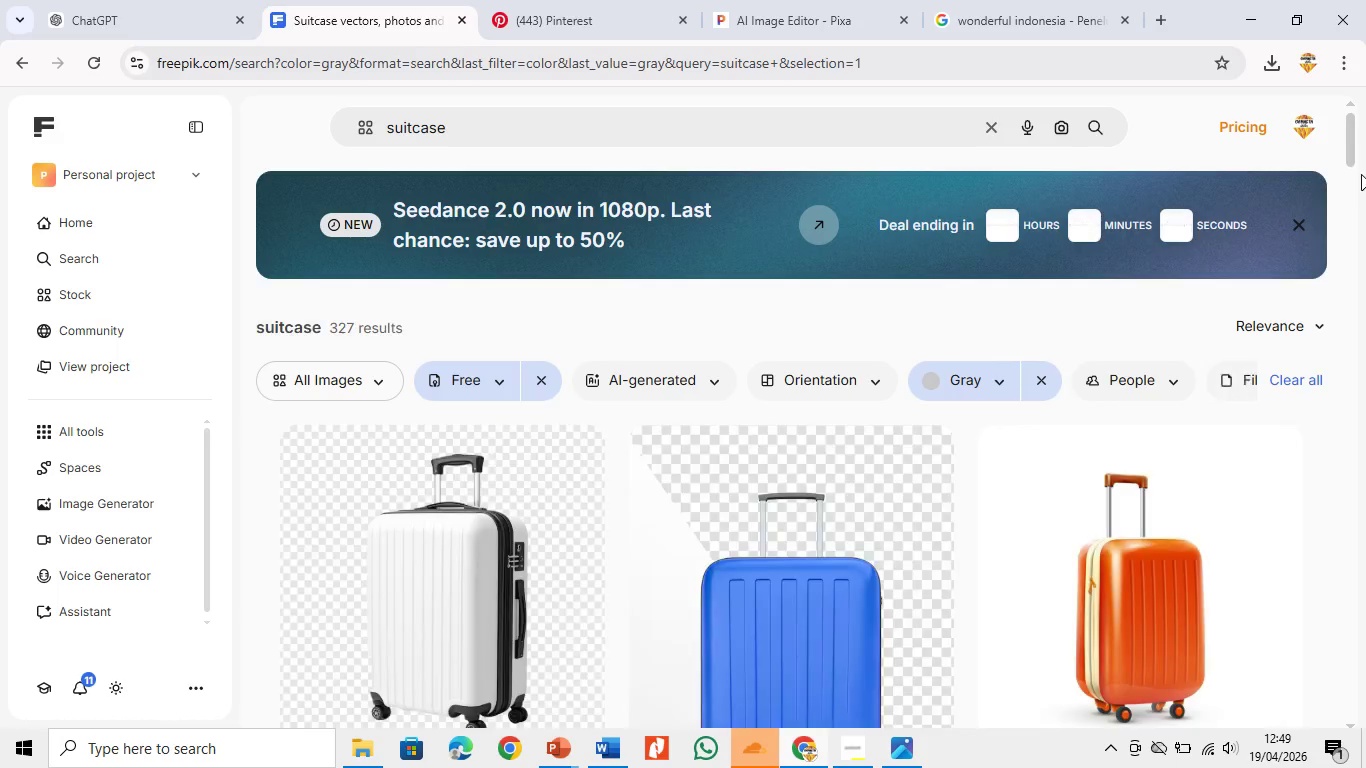 
left_click_drag(start_coordinate=[1350, 154], to_coordinate=[1361, 548])
 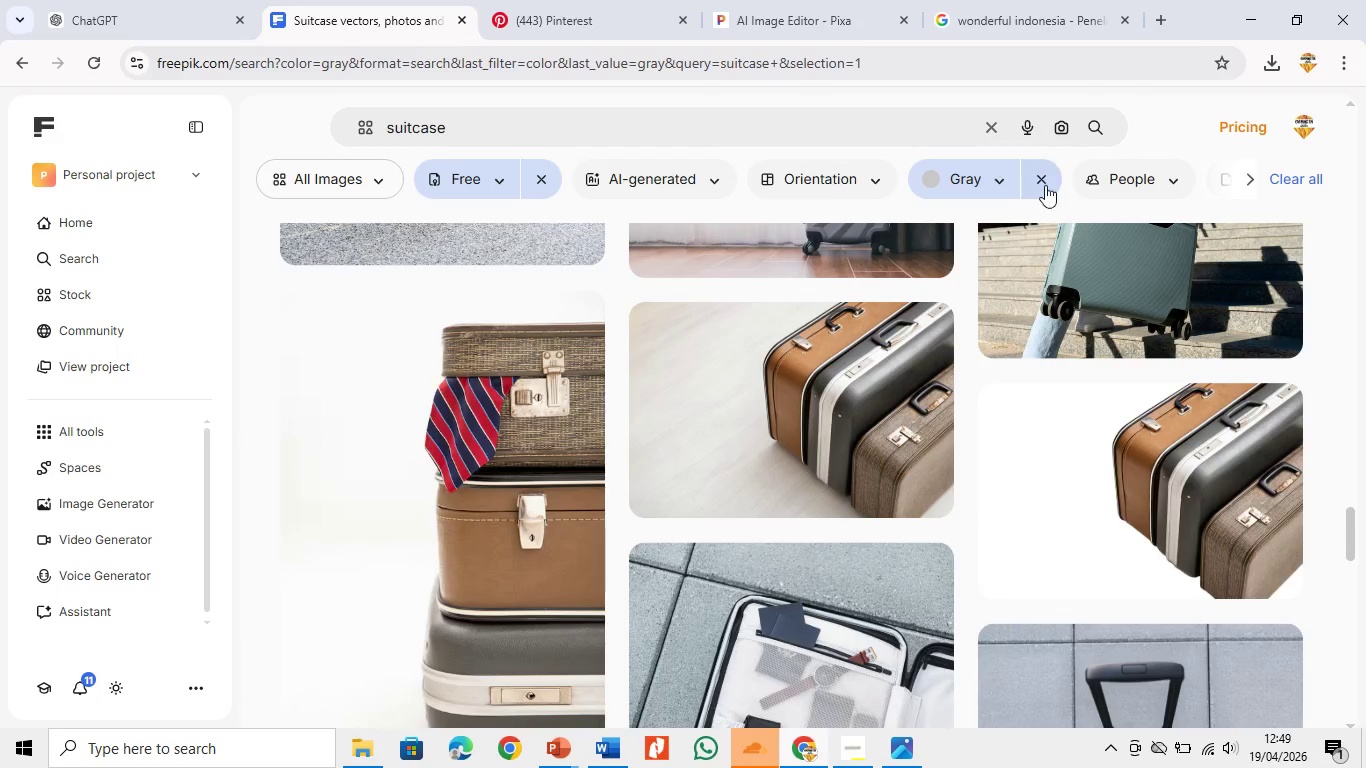 
left_click([1038, 188])
 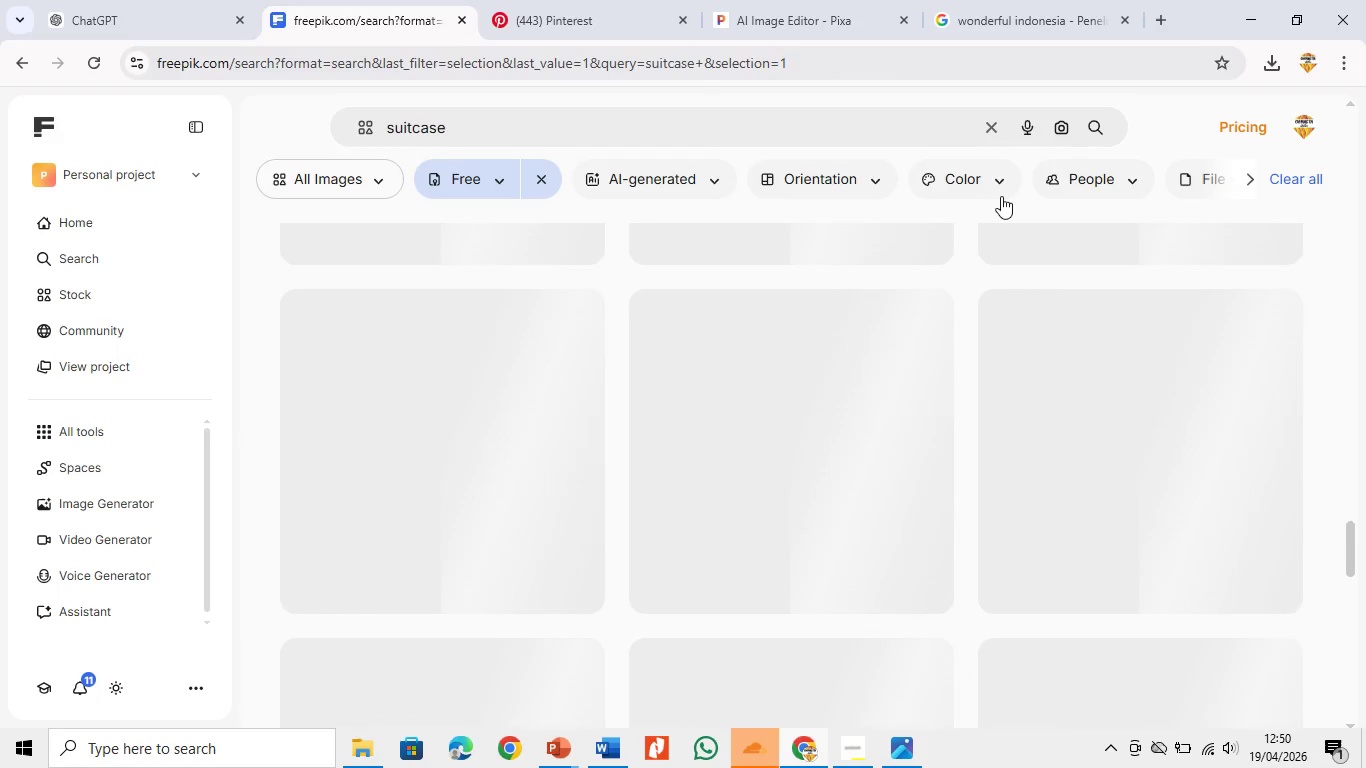 
left_click([994, 189])
 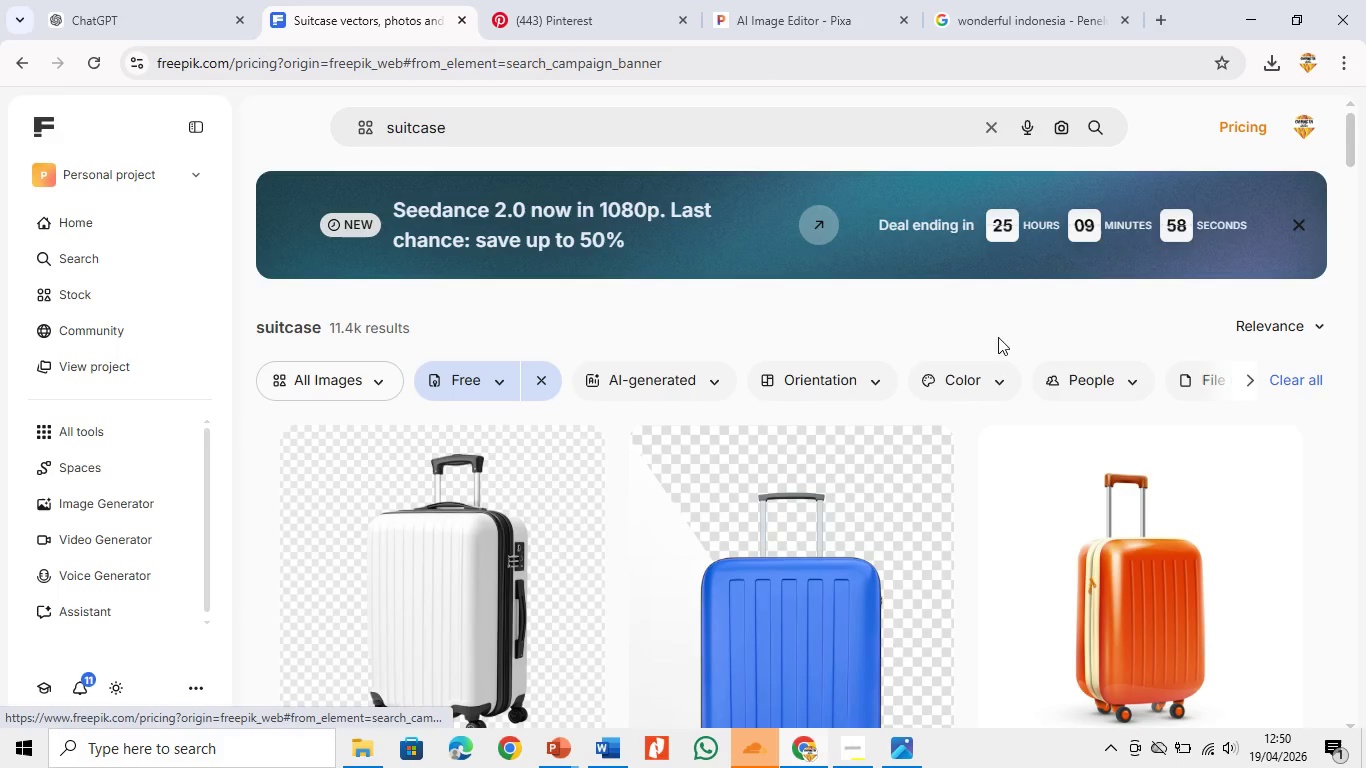 
left_click([986, 382])
 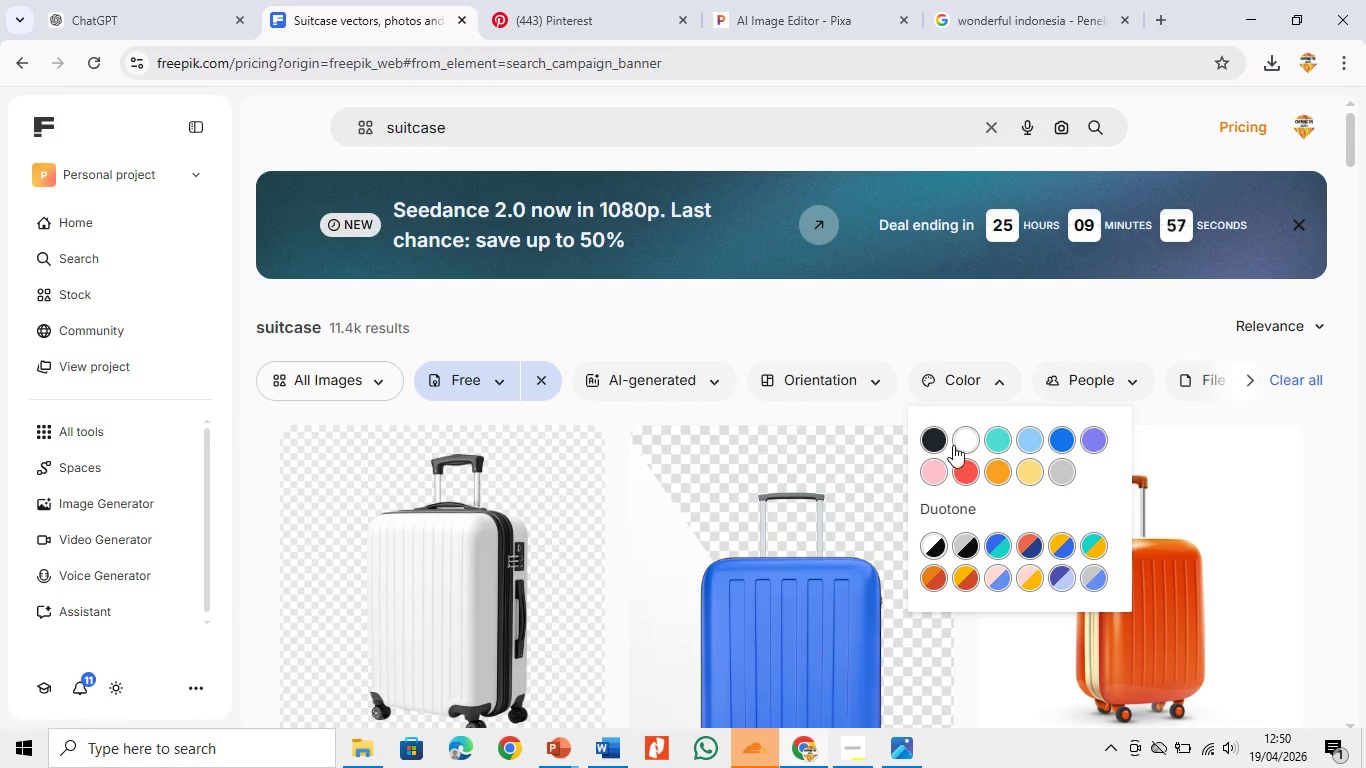 
left_click([967, 448])
 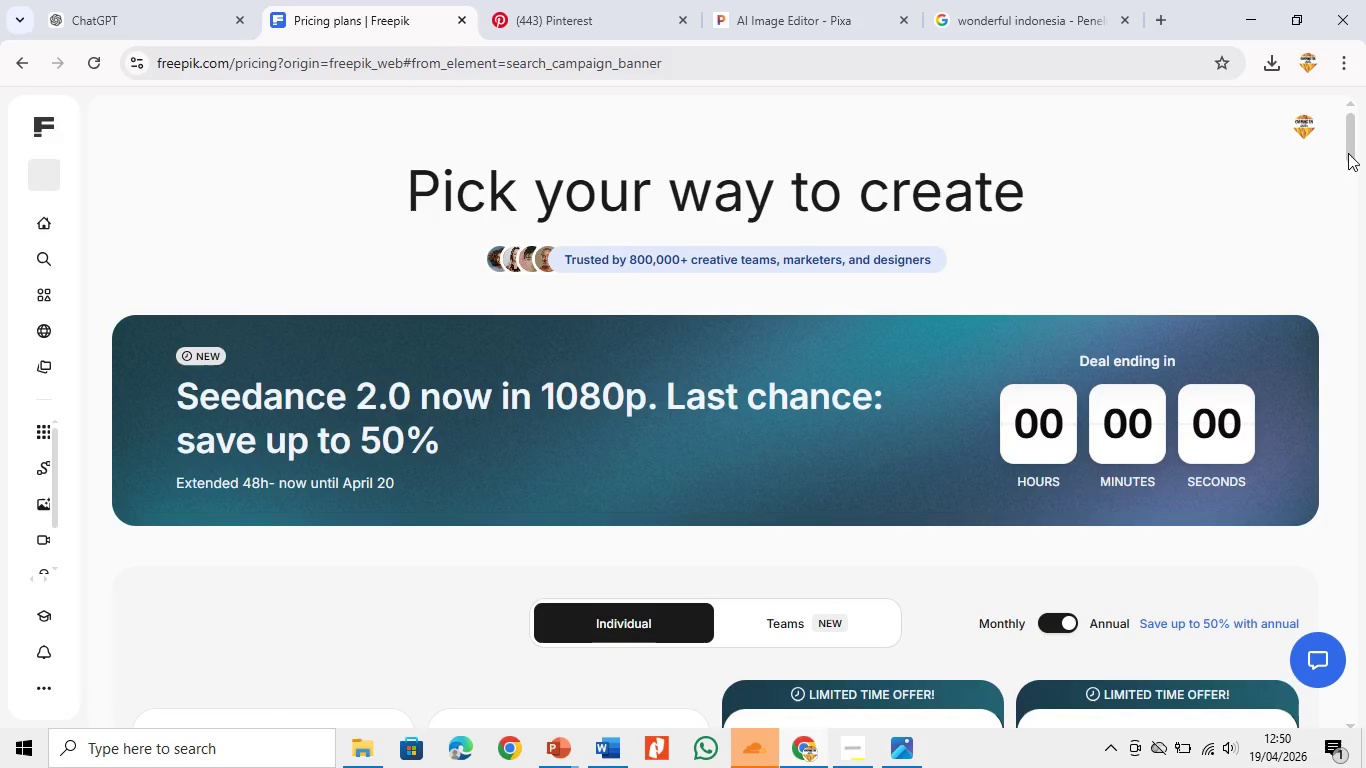 
left_click_drag(start_coordinate=[1354, 145], to_coordinate=[1365, 142])
 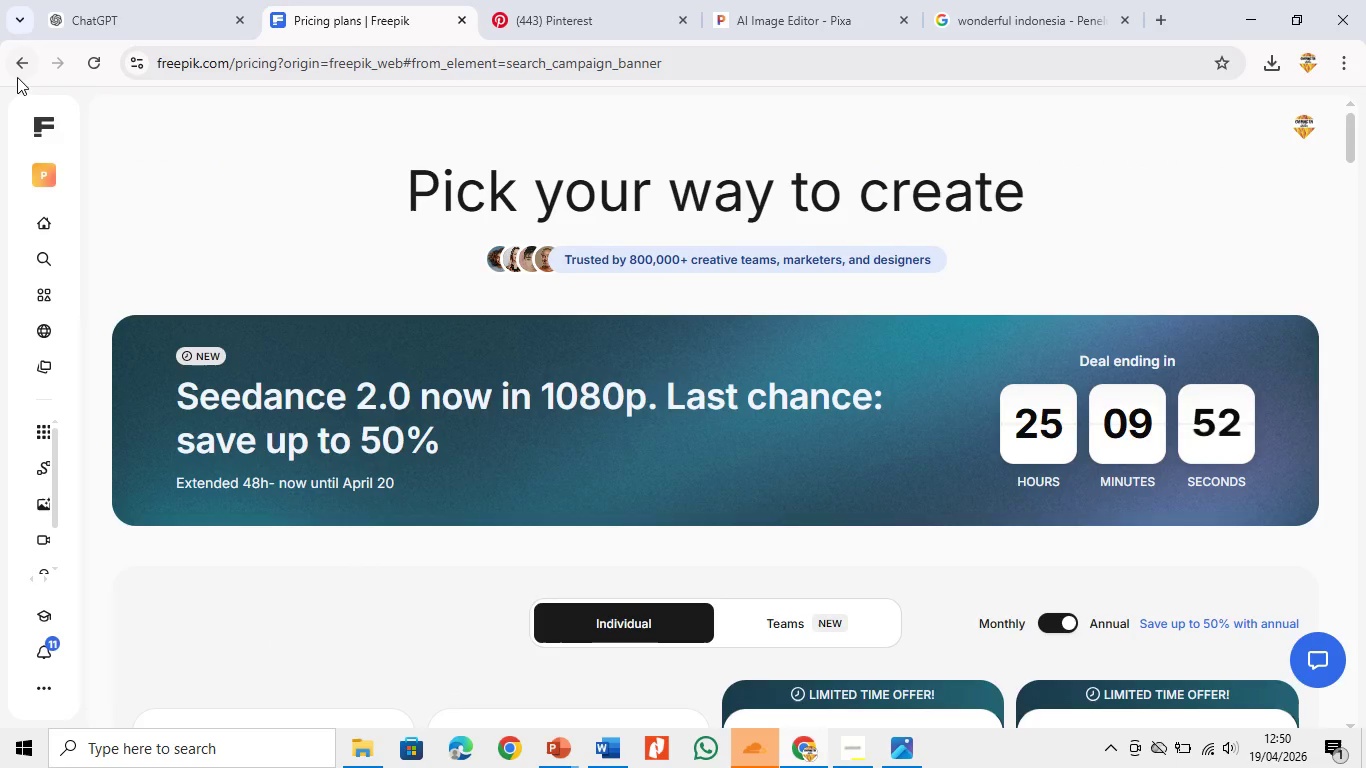 
left_click([16, 76])
 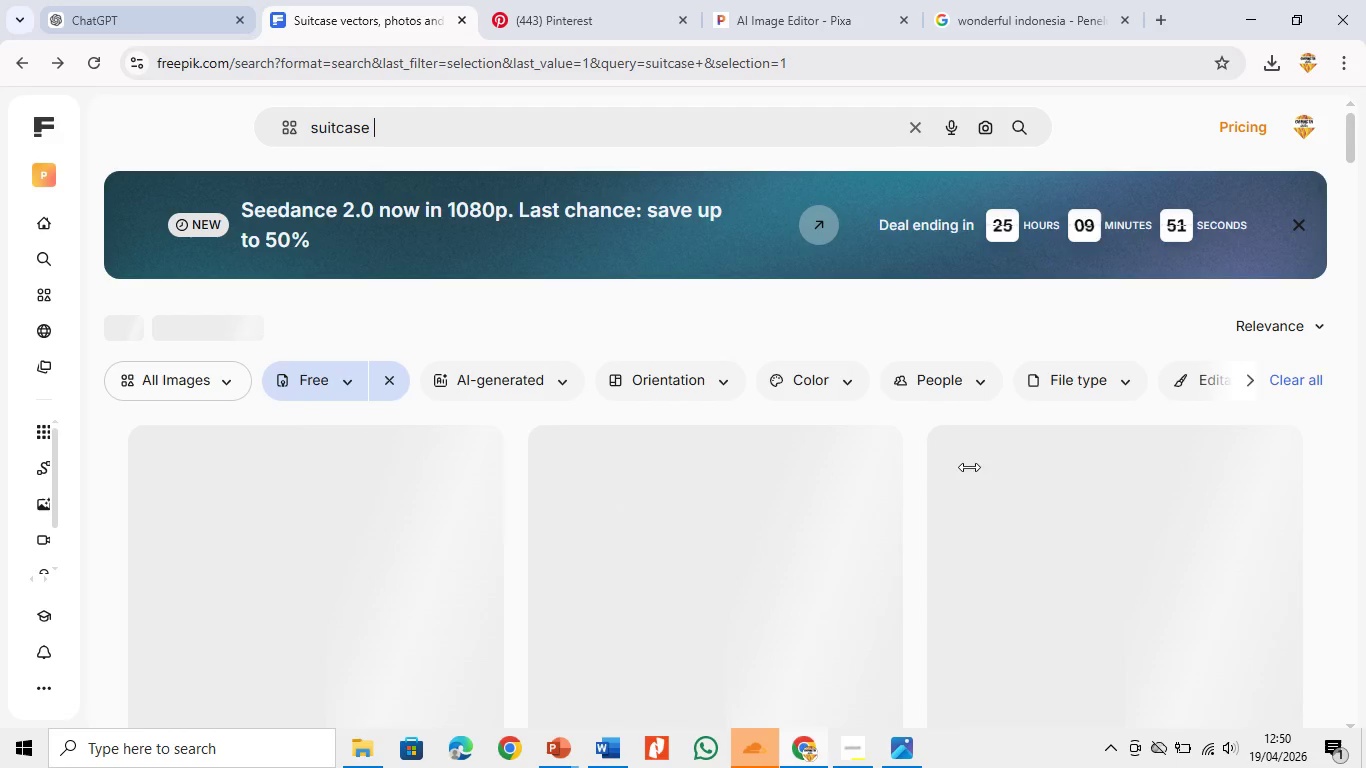 
left_click([833, 373])
 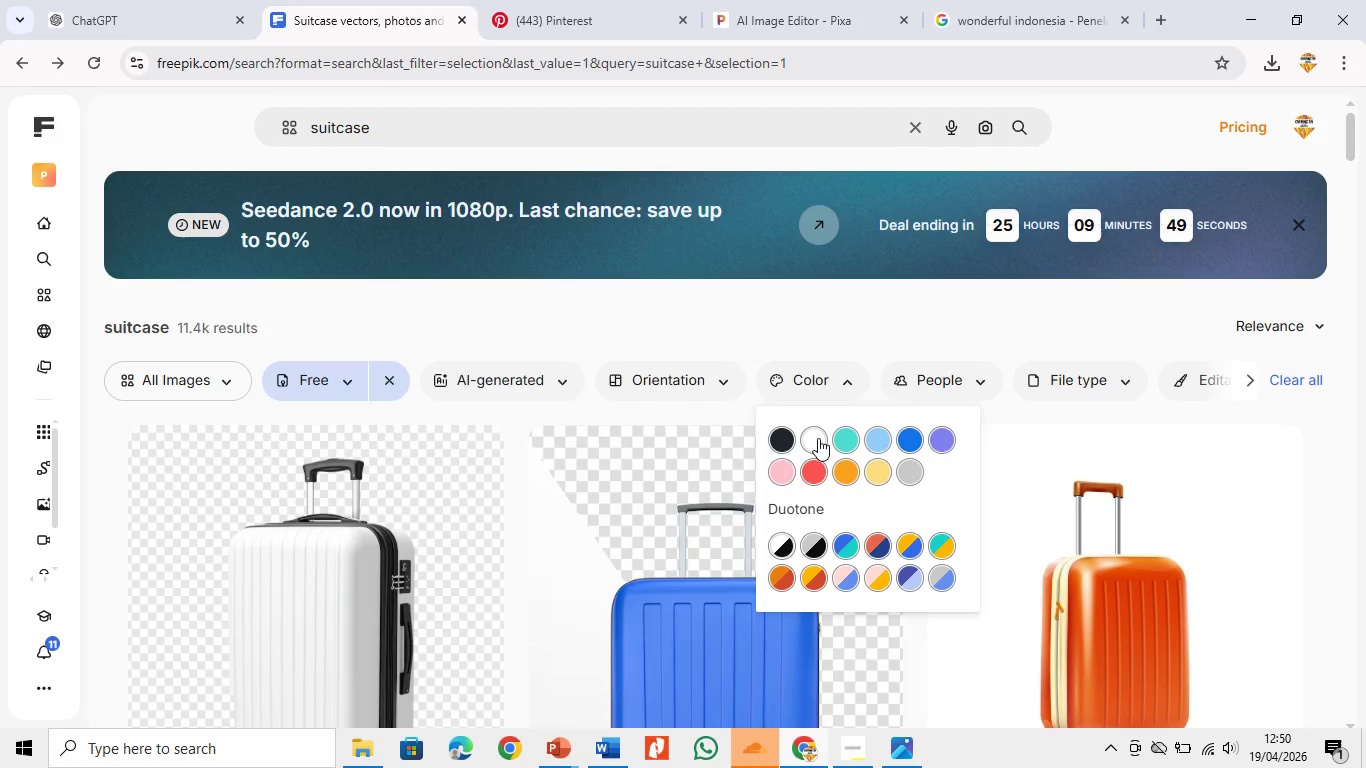 
left_click([814, 440])
 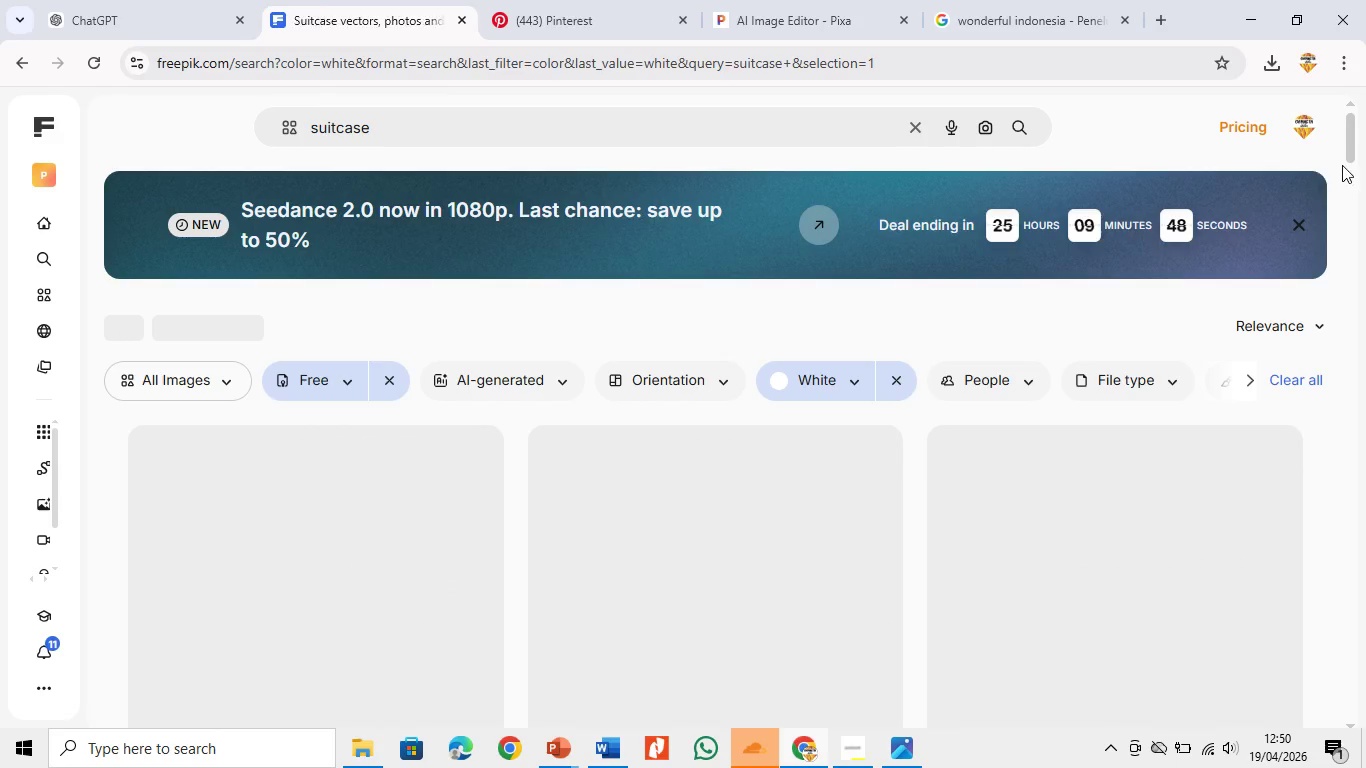 
left_click_drag(start_coordinate=[1351, 155], to_coordinate=[1365, 444])
 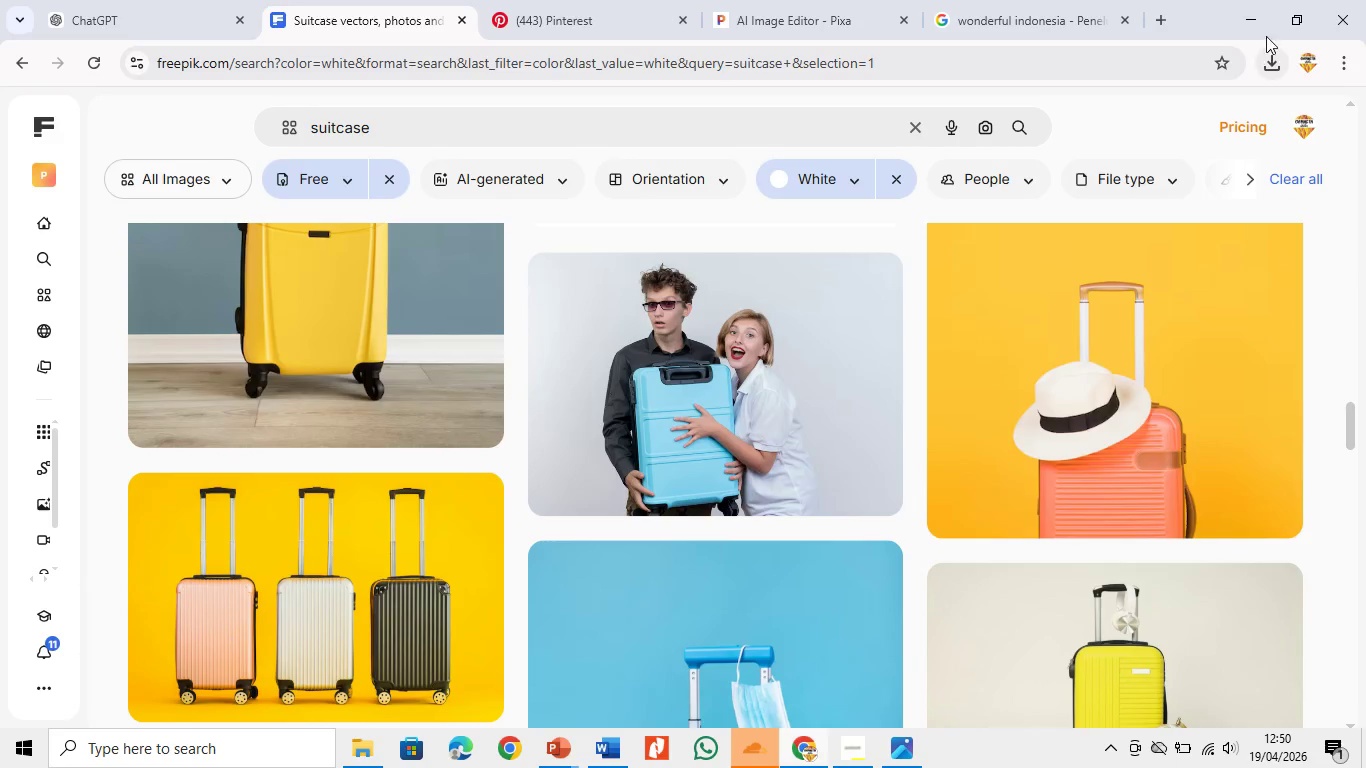 
left_click([1266, 25])
 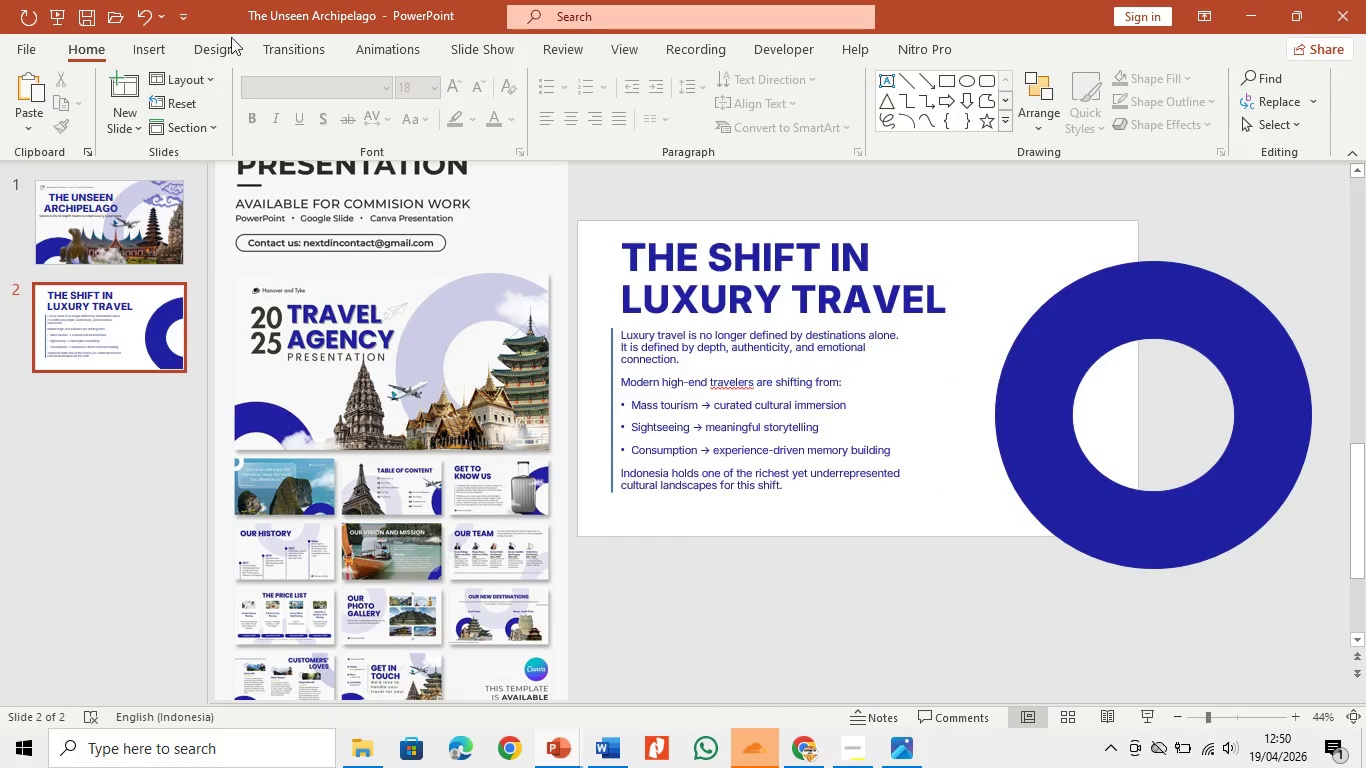 
left_click([164, 40])
 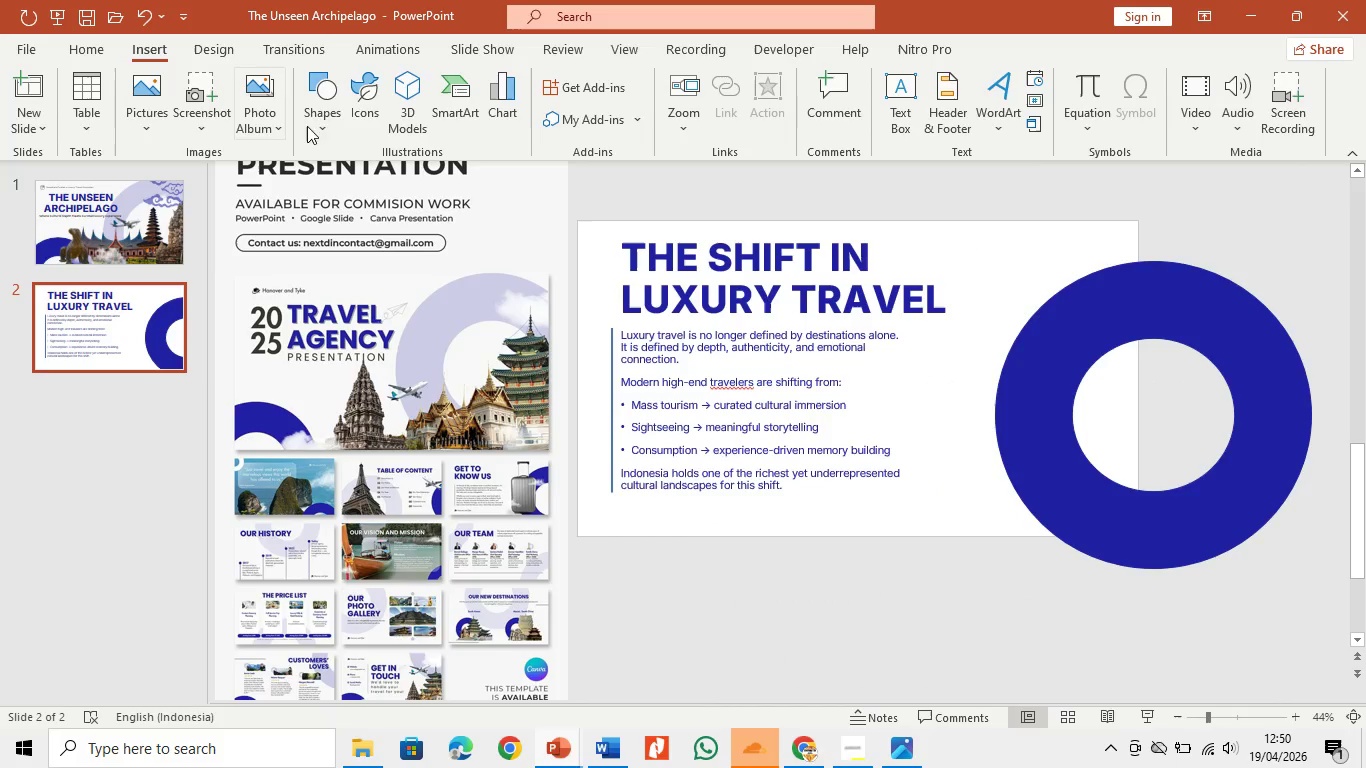 
left_click([330, 124])
 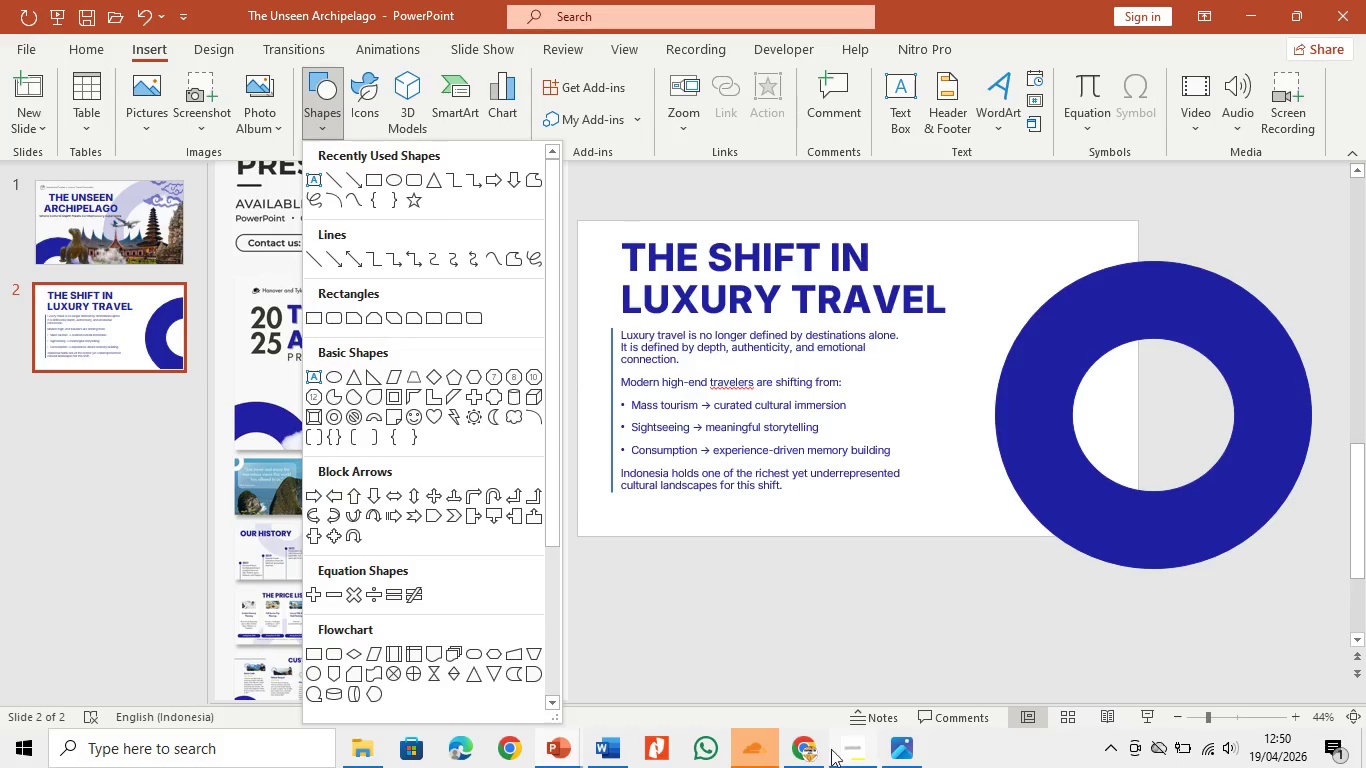 
left_click([808, 748])
 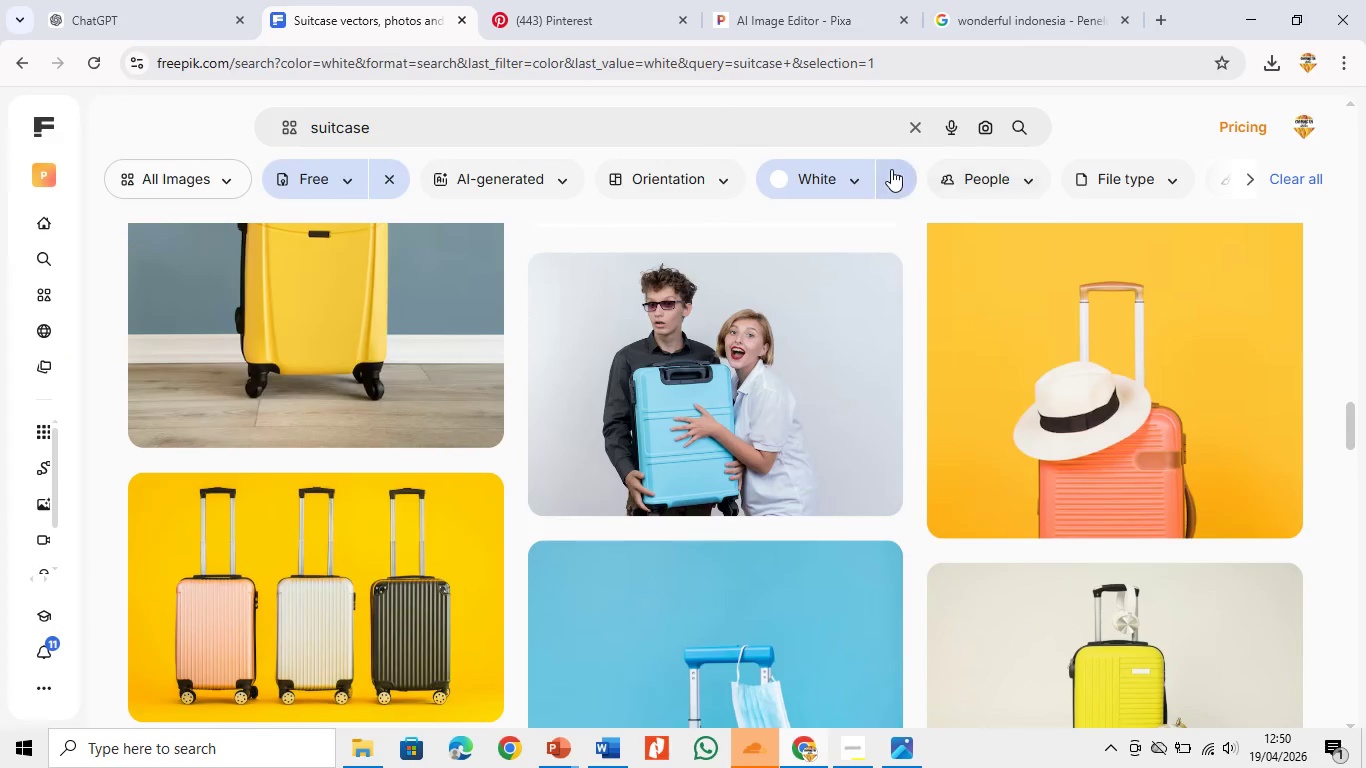 
left_click([891, 168])
 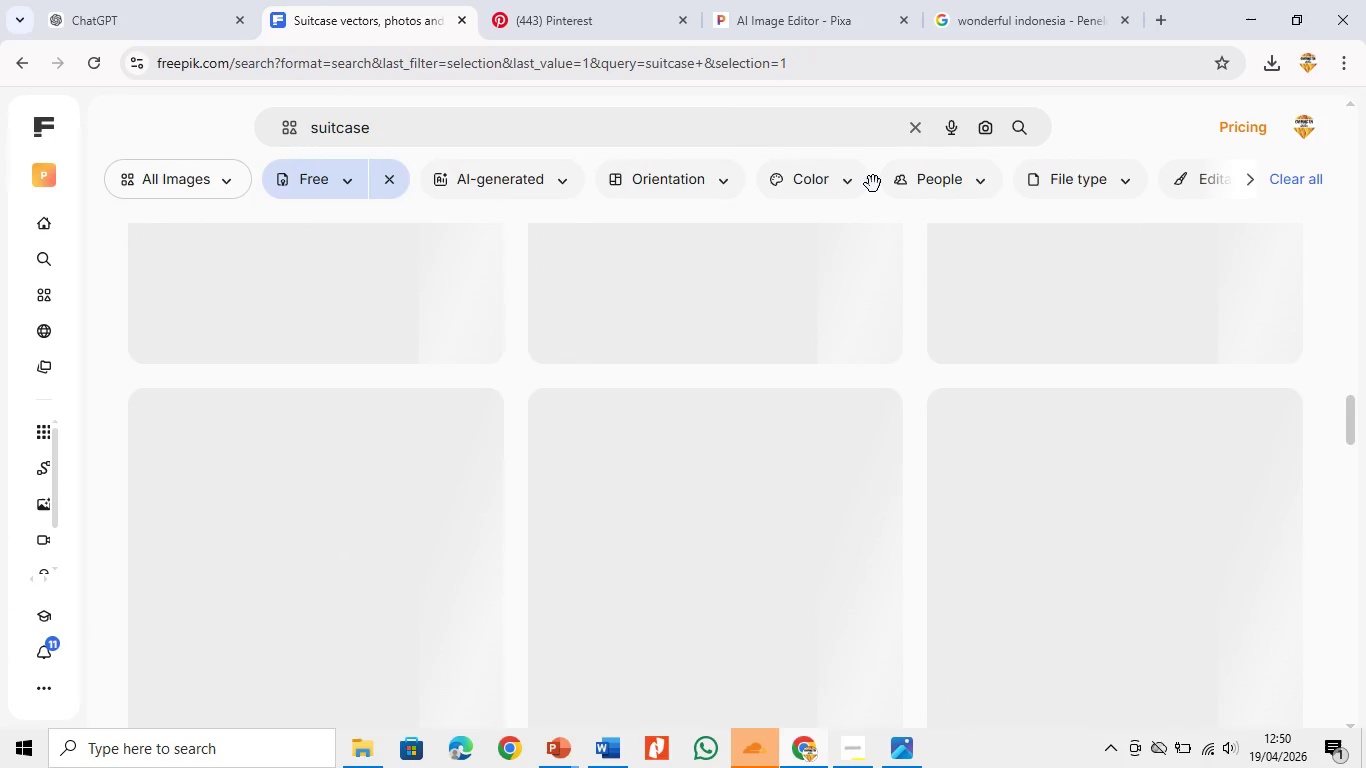 
left_click([848, 185])
 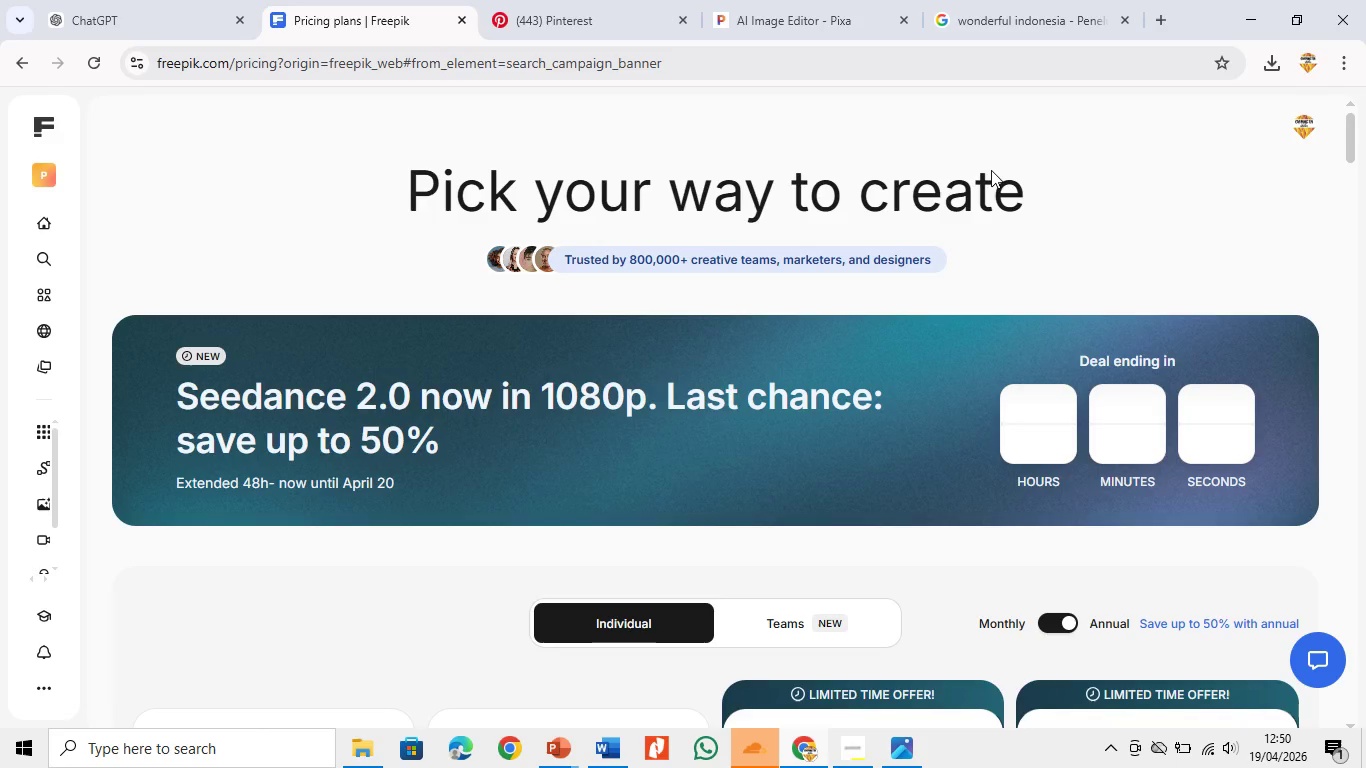 
left_click([0, 61])
 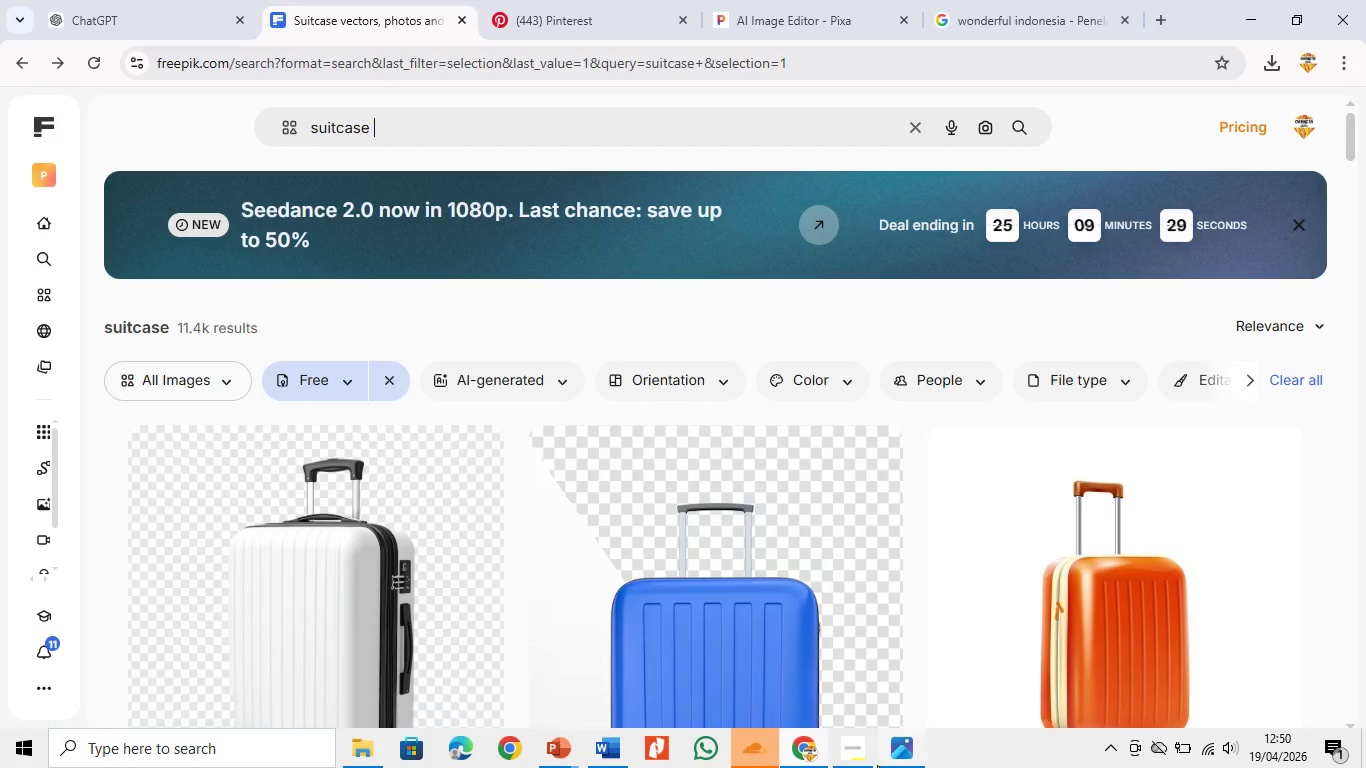 
left_click([843, 748])